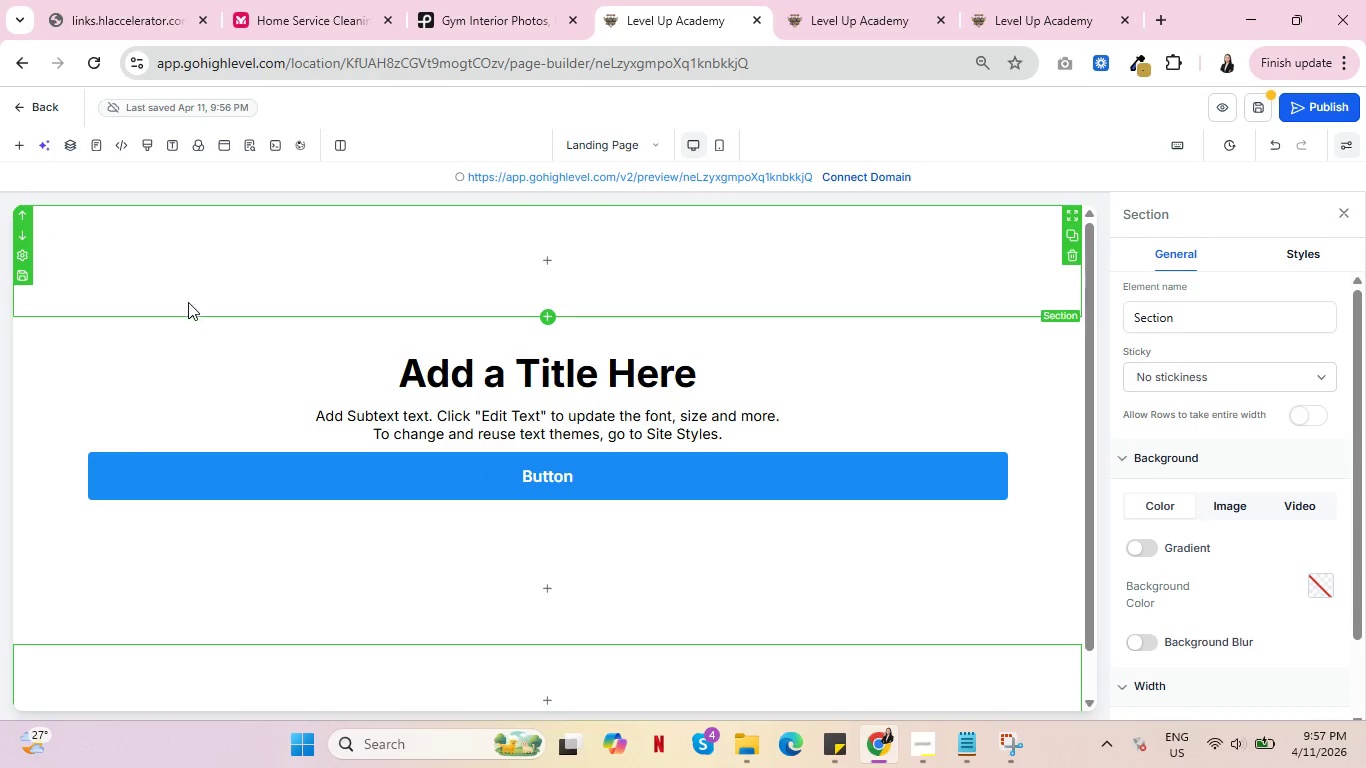 
scroll: coordinate [589, 484], scroll_direction: down, amount: 8.0
 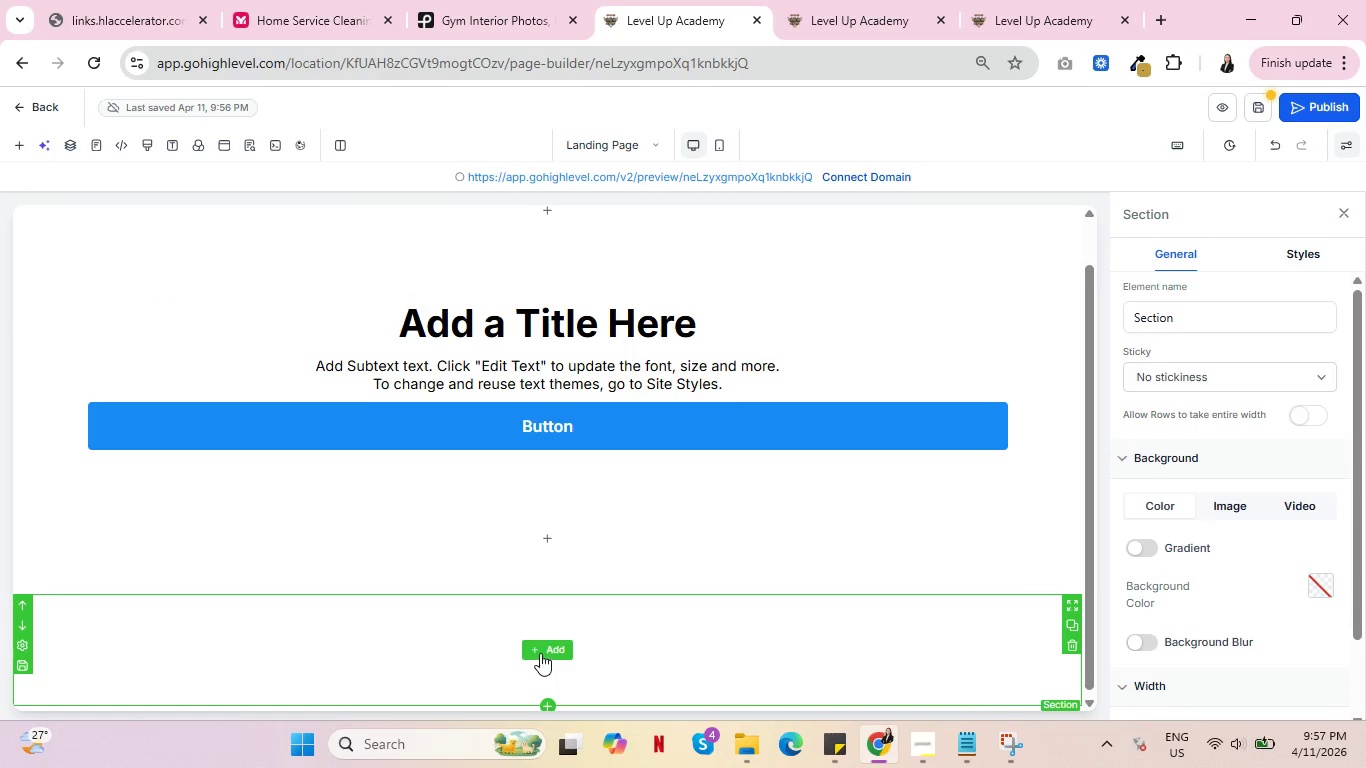 
left_click([540, 651])
 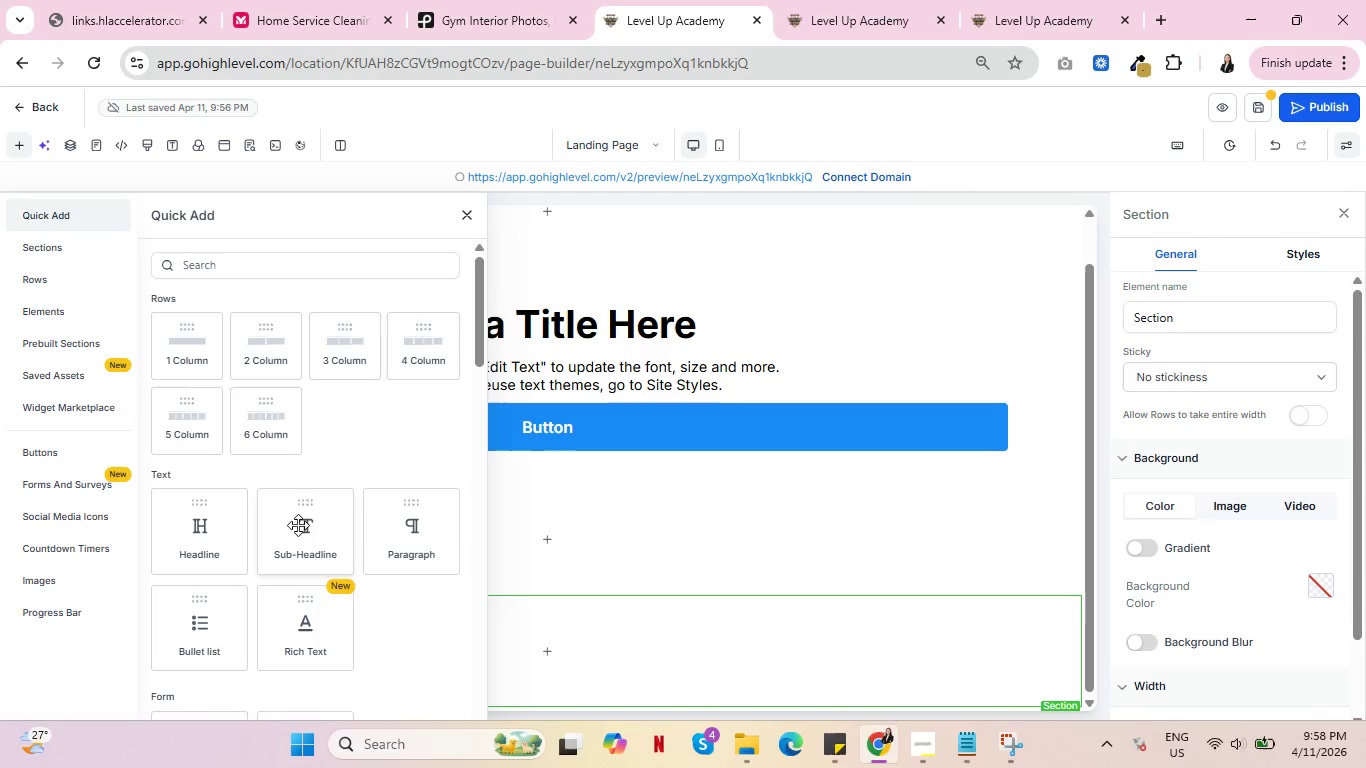 
left_click([250, 521])
 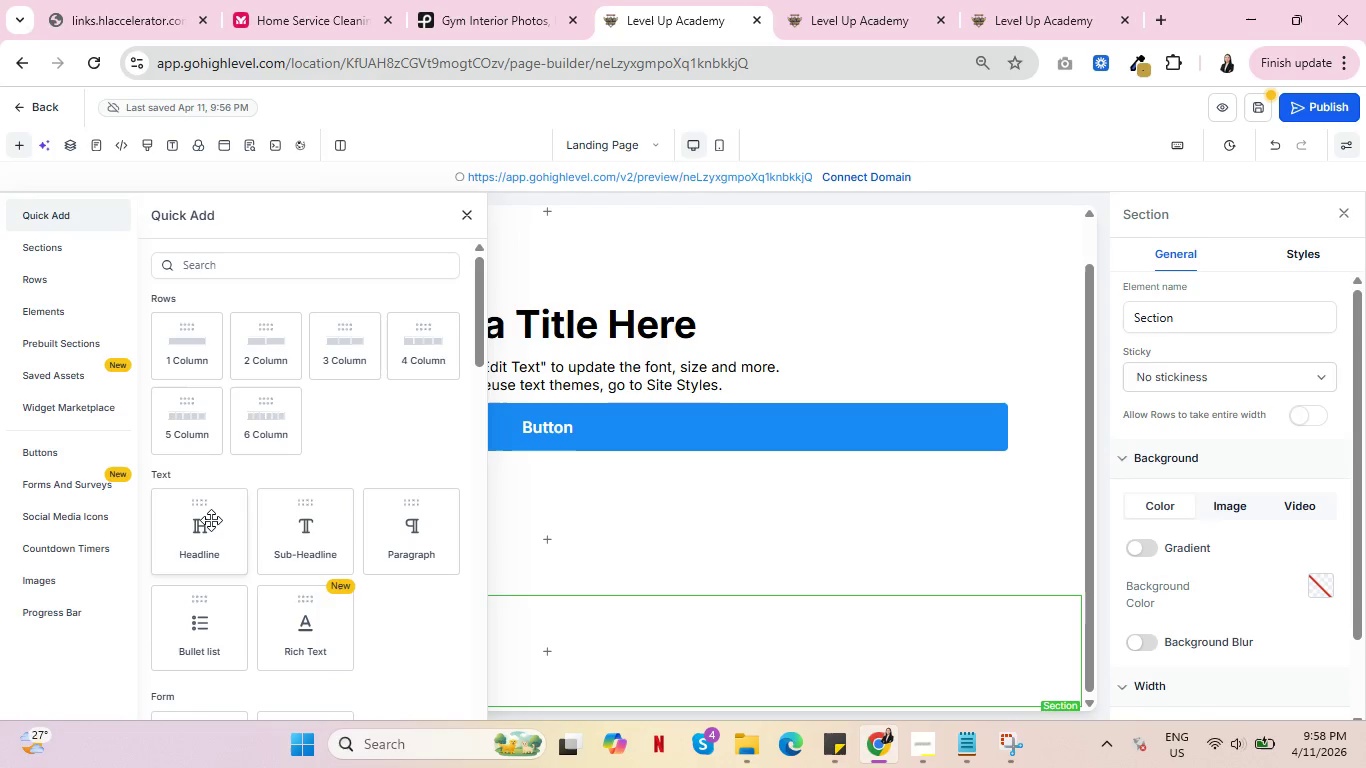 
double_click([211, 520])
 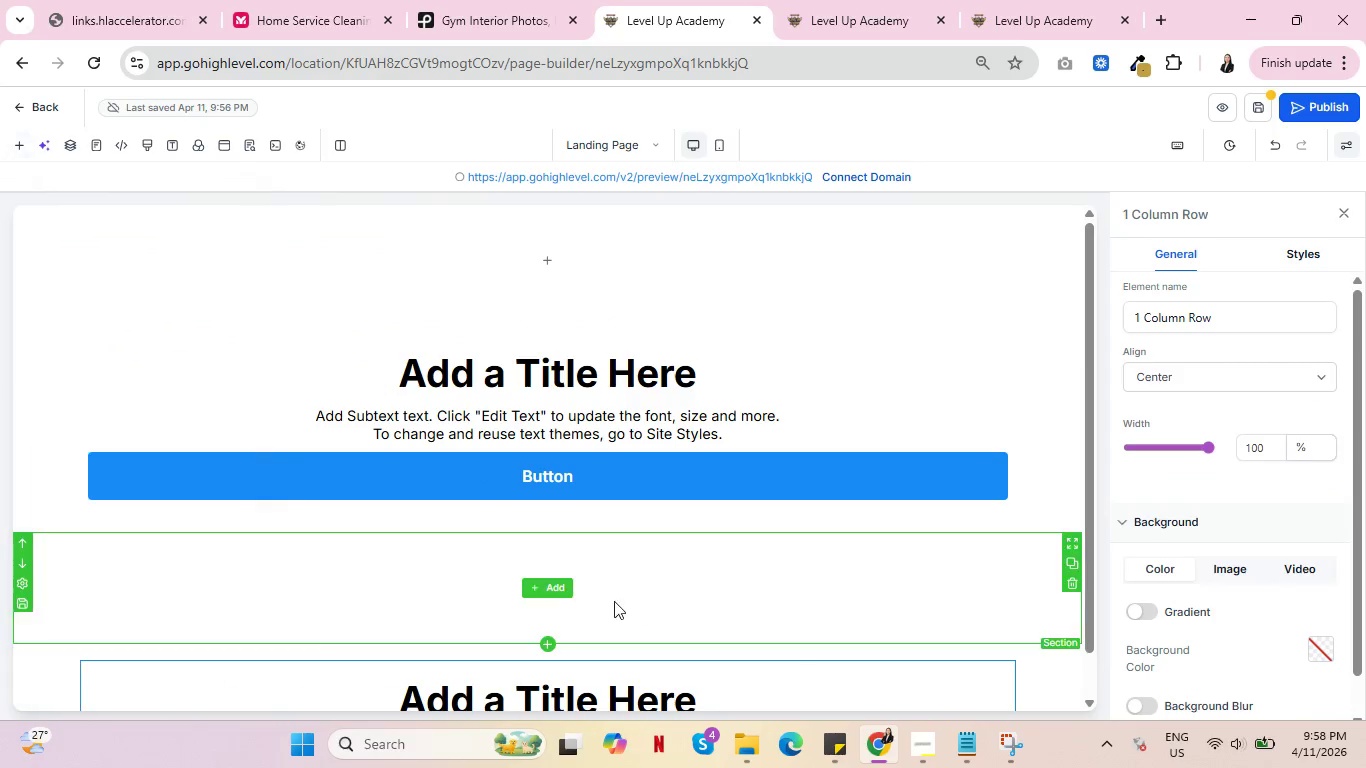 
scroll: coordinate [738, 555], scroll_direction: down, amount: 5.0
 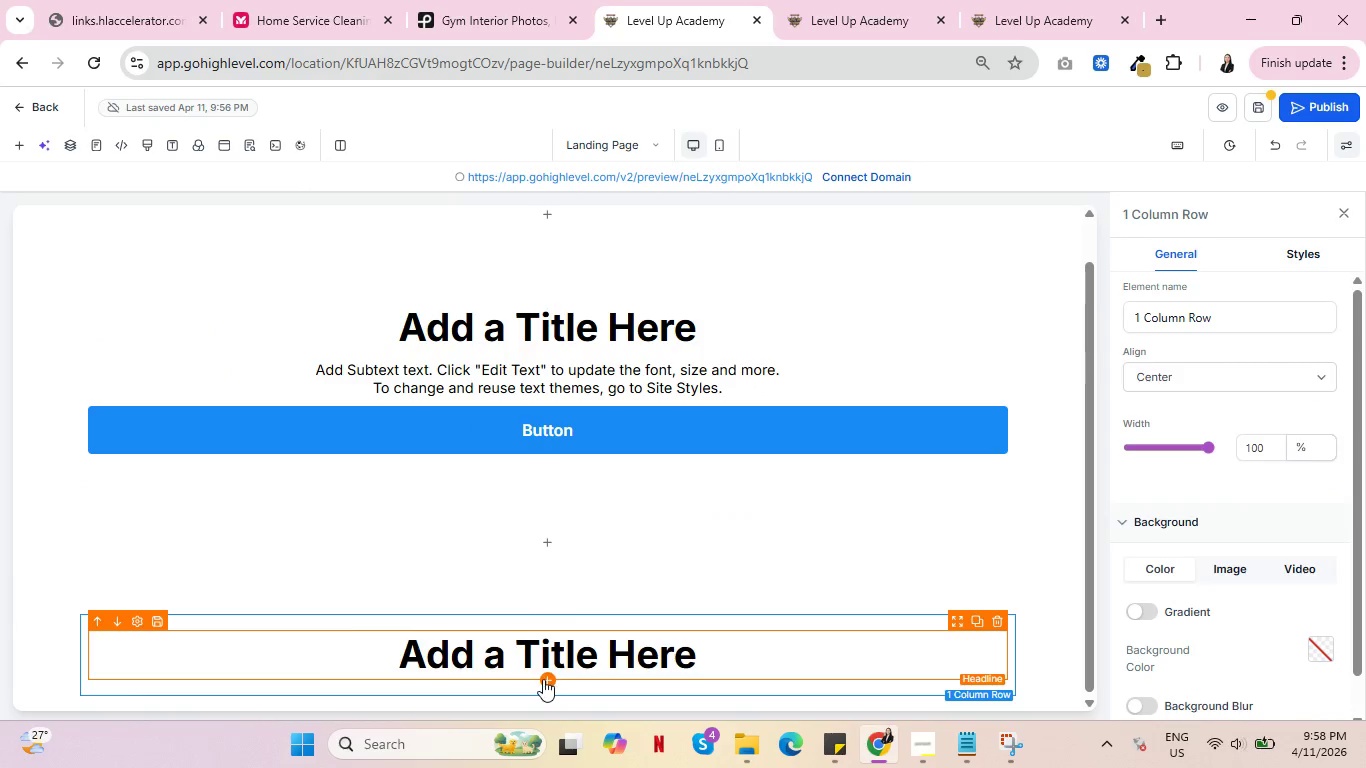 
left_click([551, 676])
 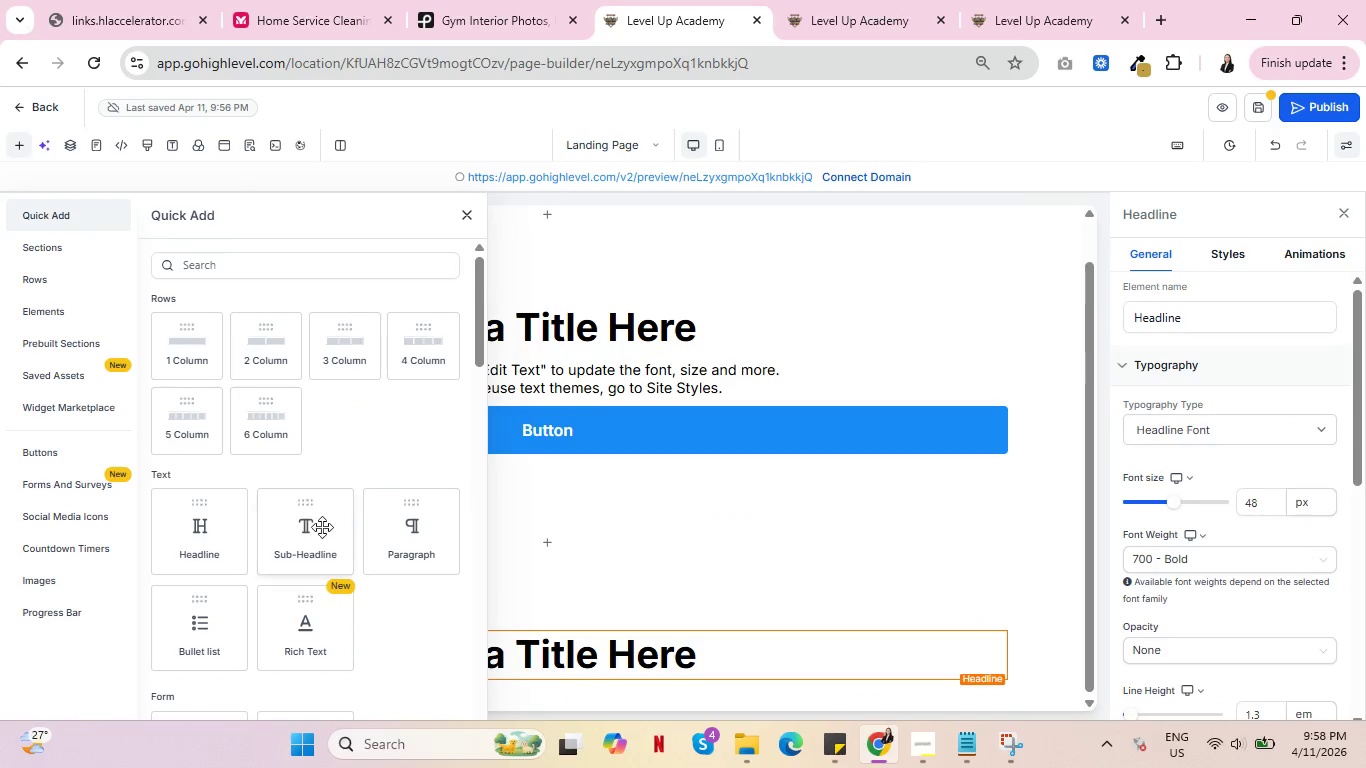 
left_click([320, 524])
 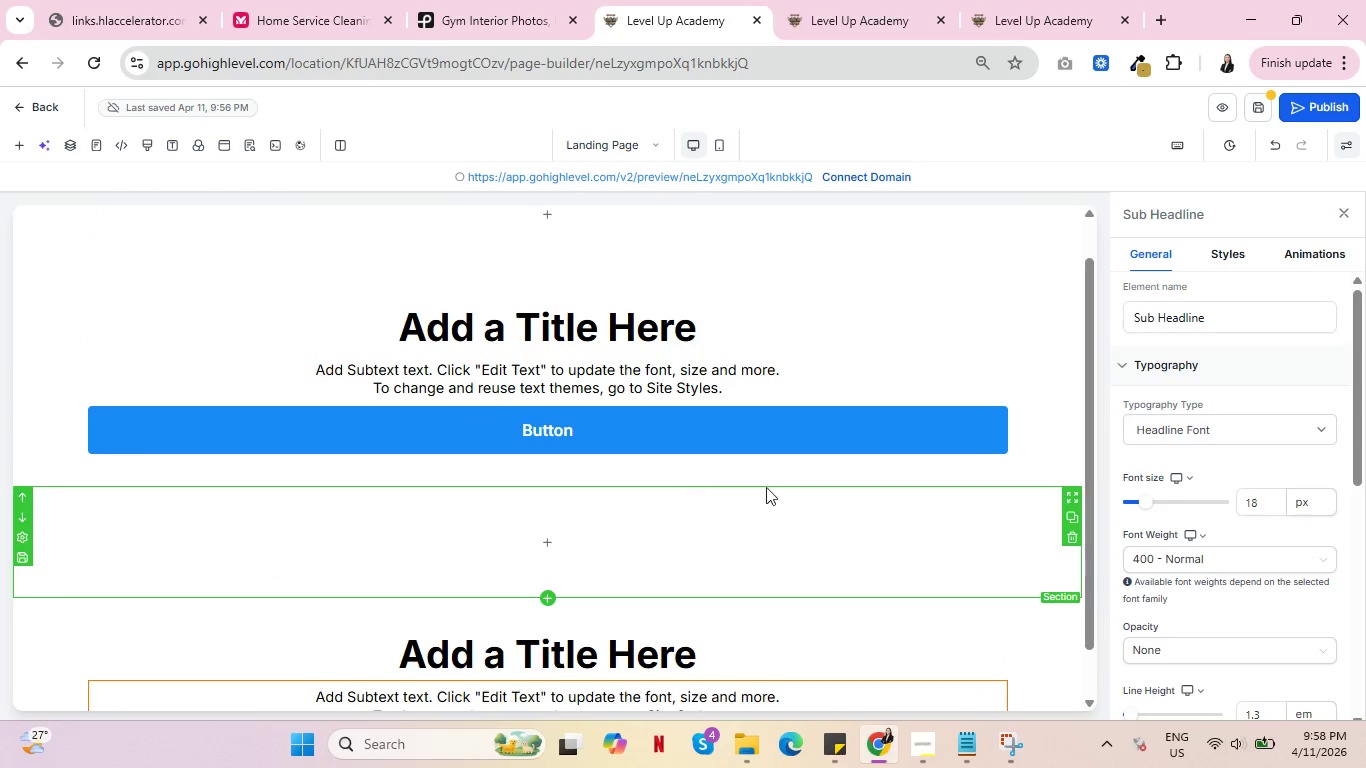 
scroll: coordinate [864, 469], scroll_direction: down, amount: 5.0
 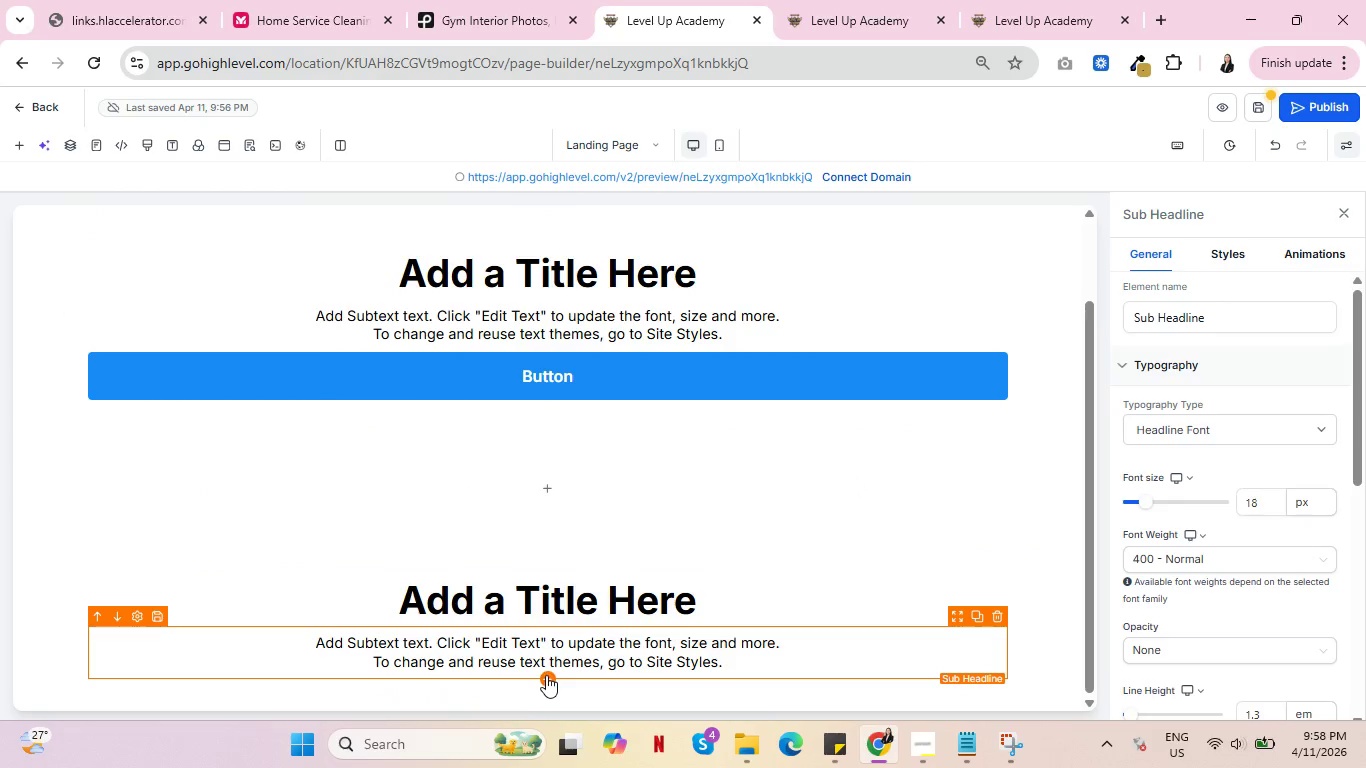 
left_click([546, 674])
 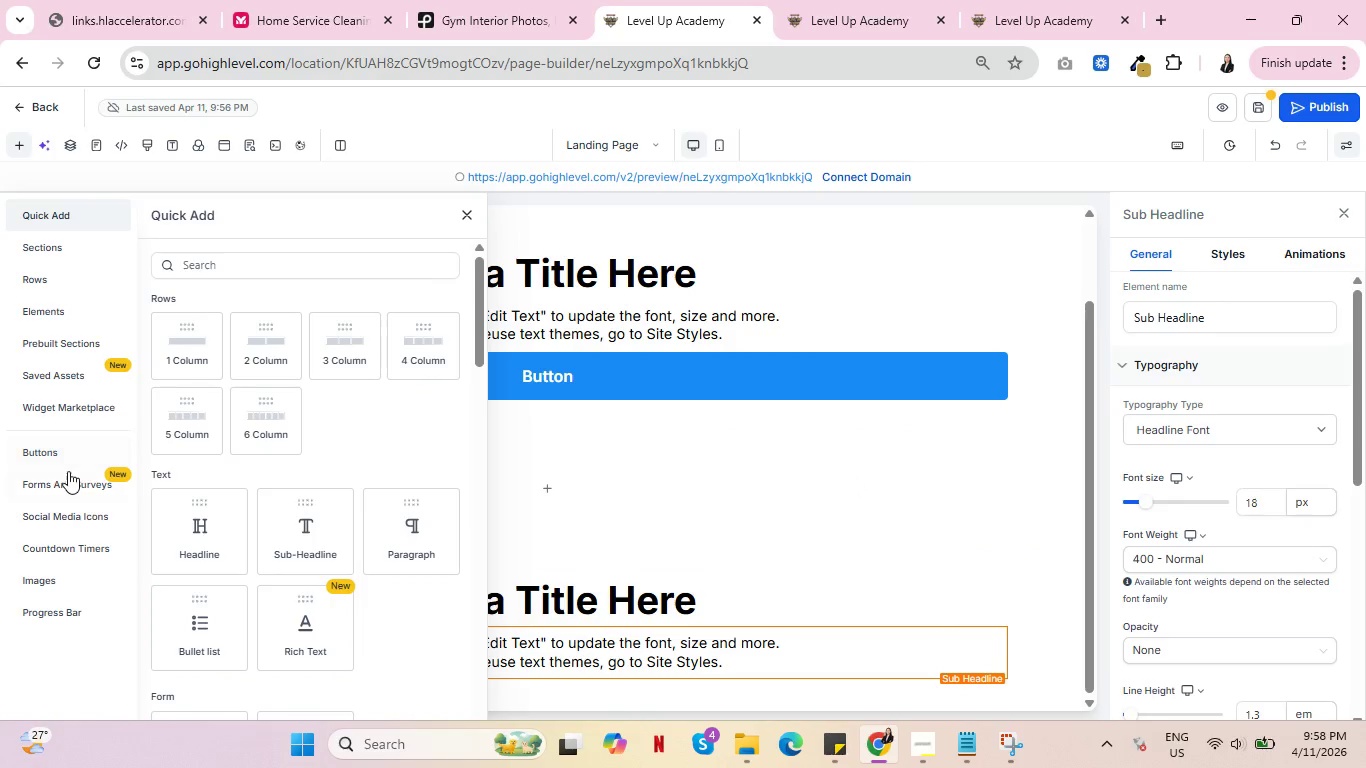 
left_click([58, 458])
 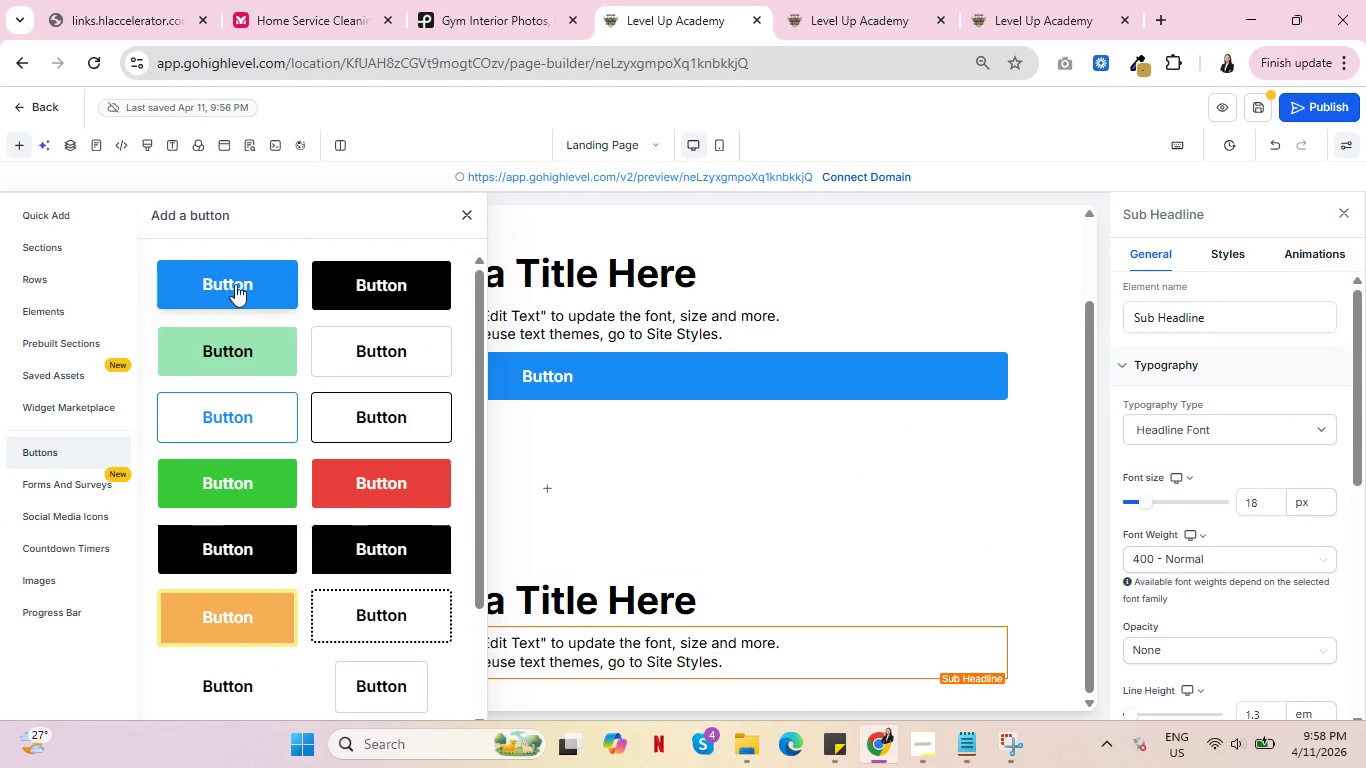 
left_click([235, 284])
 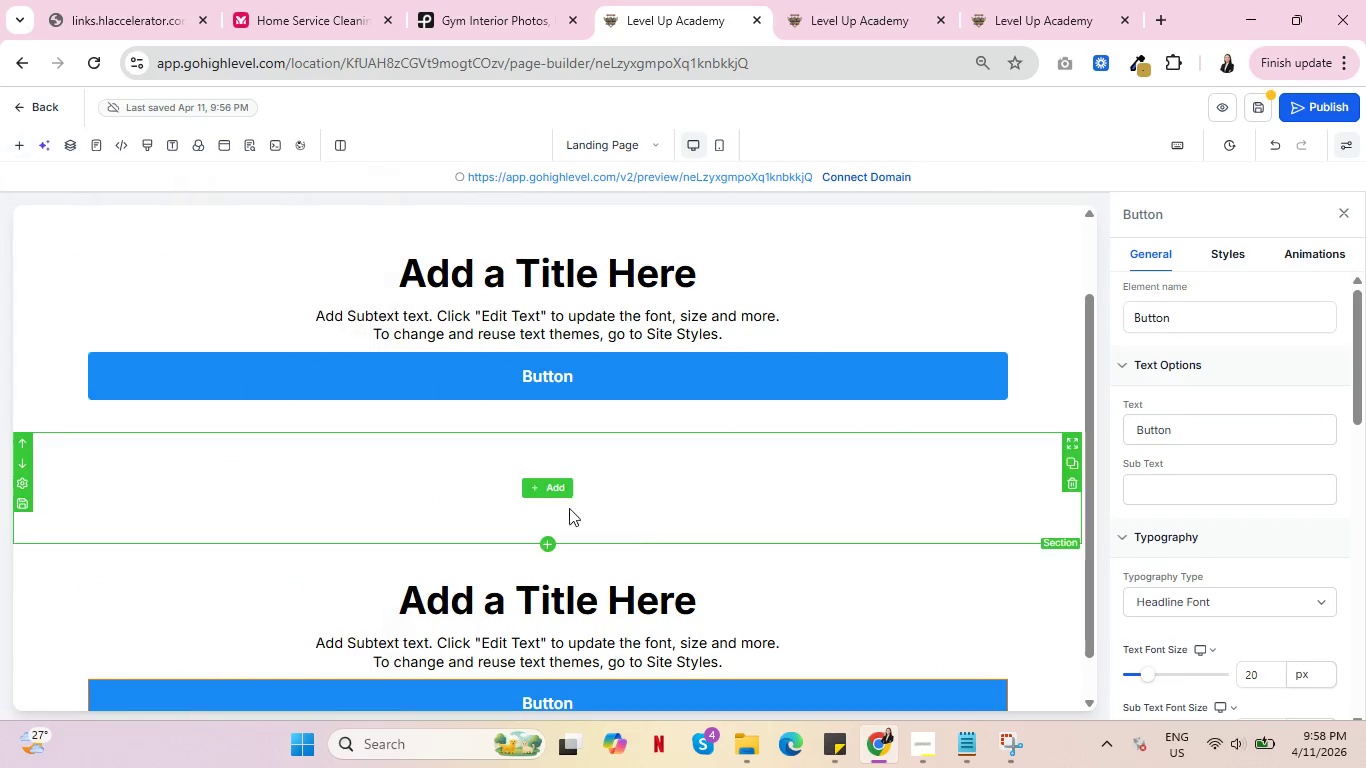 
scroll: coordinate [650, 536], scroll_direction: down, amount: 5.0
 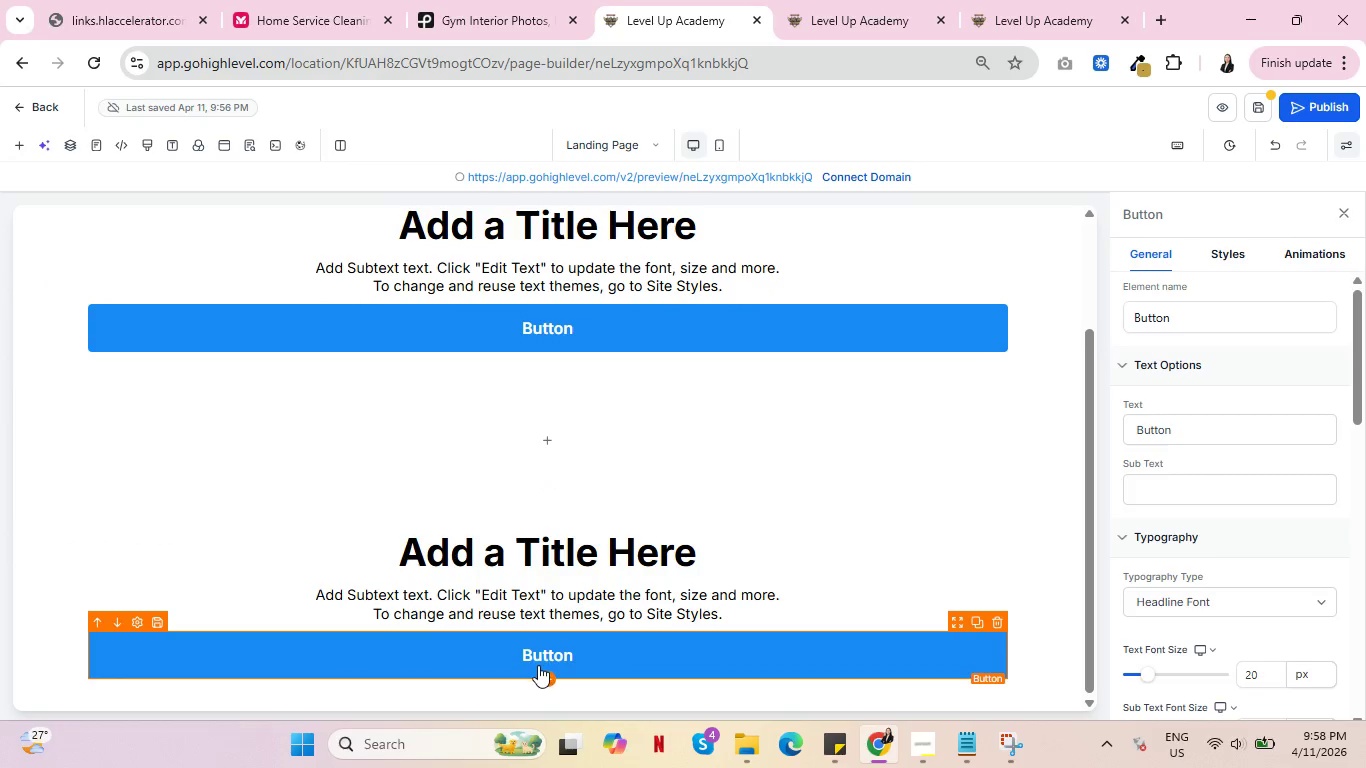 
key(Control+Z)
 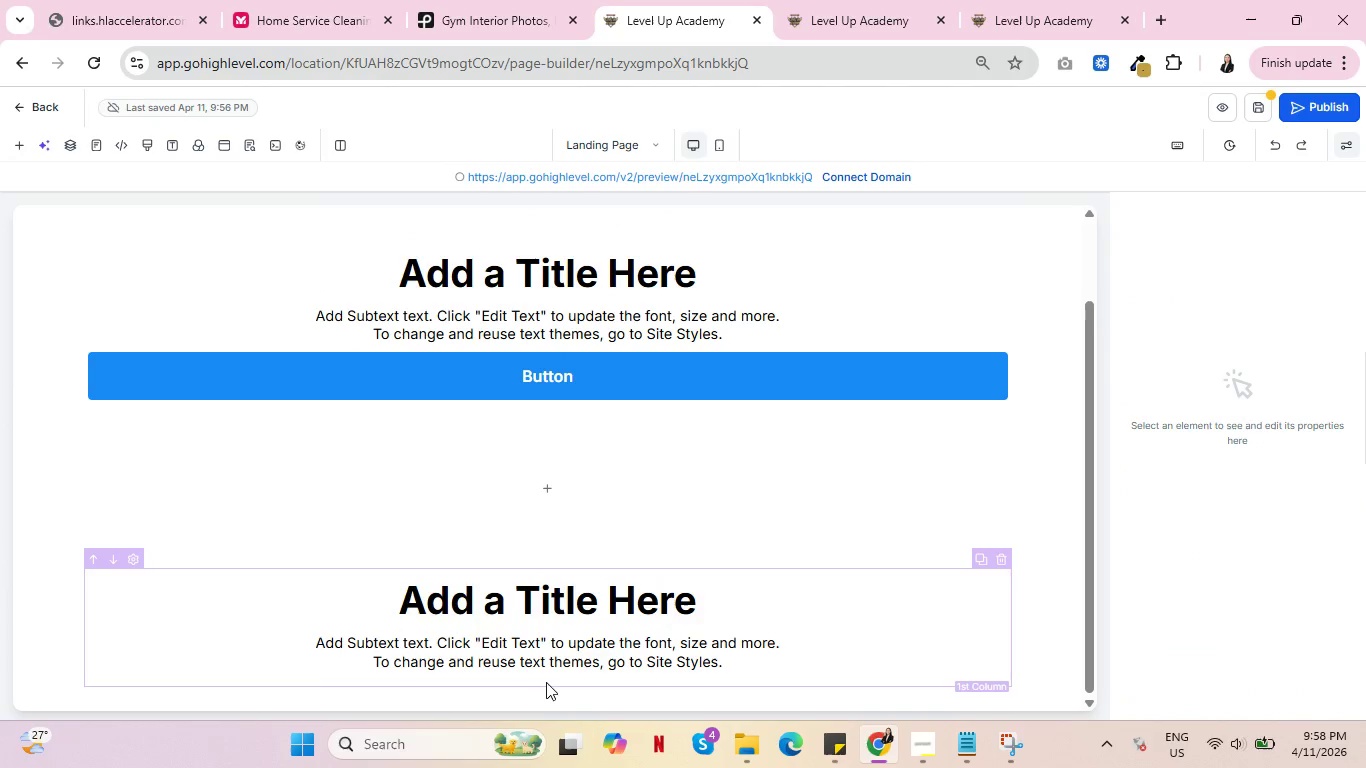 
left_click([549, 673])
 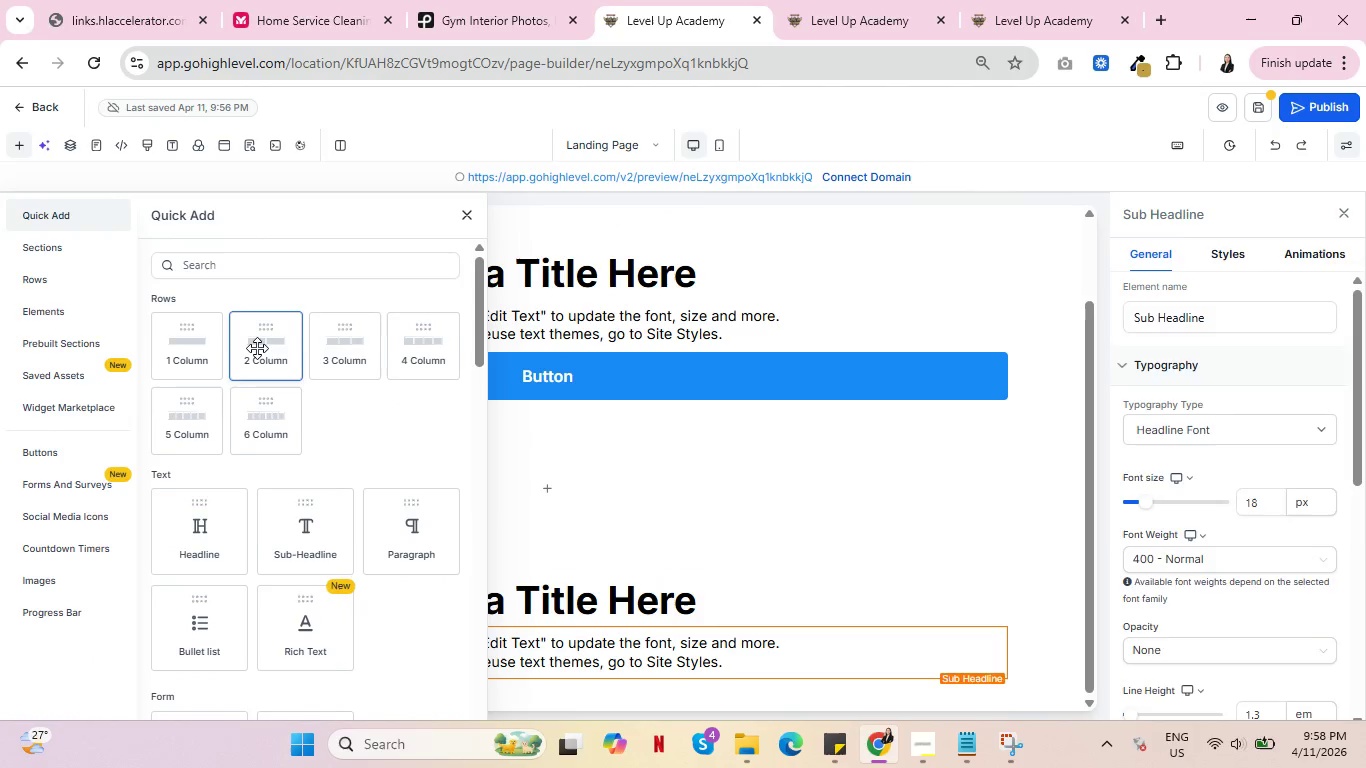 
scroll: coordinate [395, 536], scroll_direction: down, amount: 5.0
 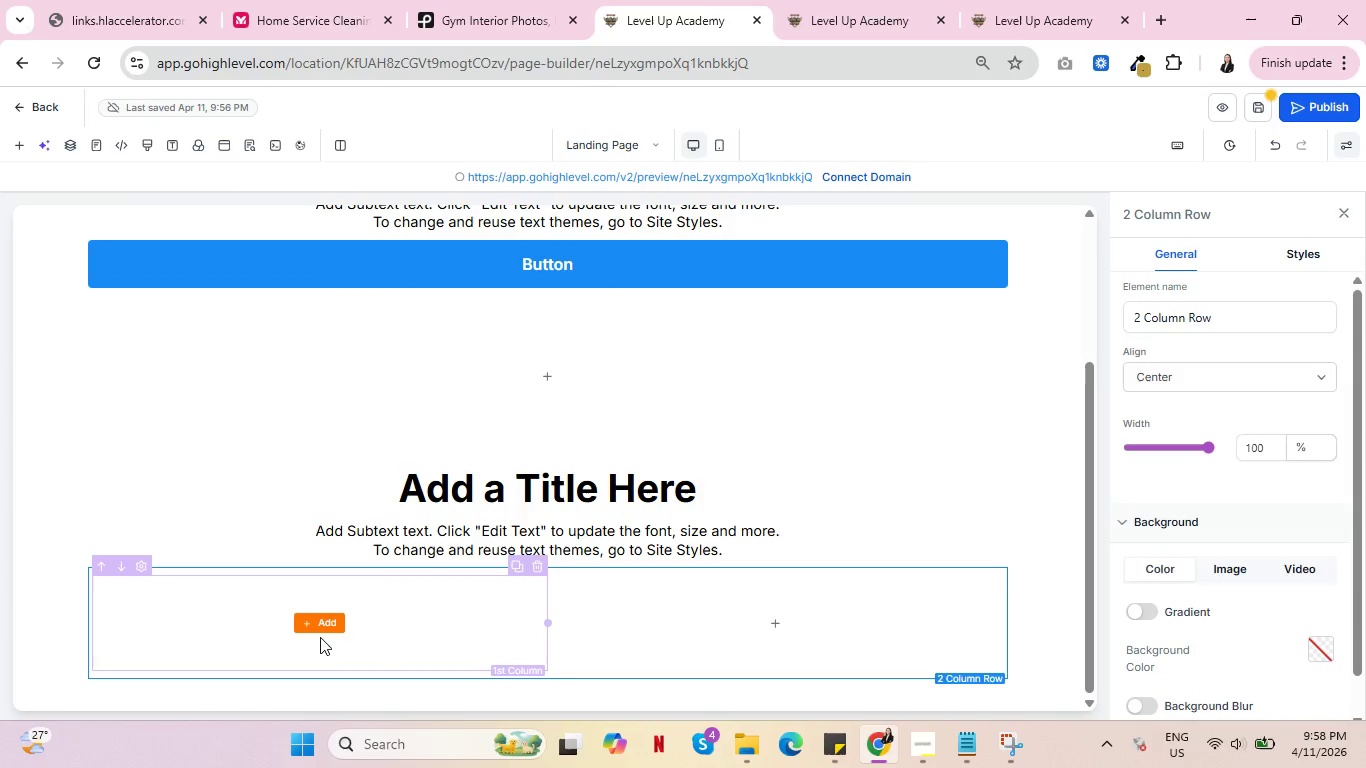 
left_click([321, 619])
 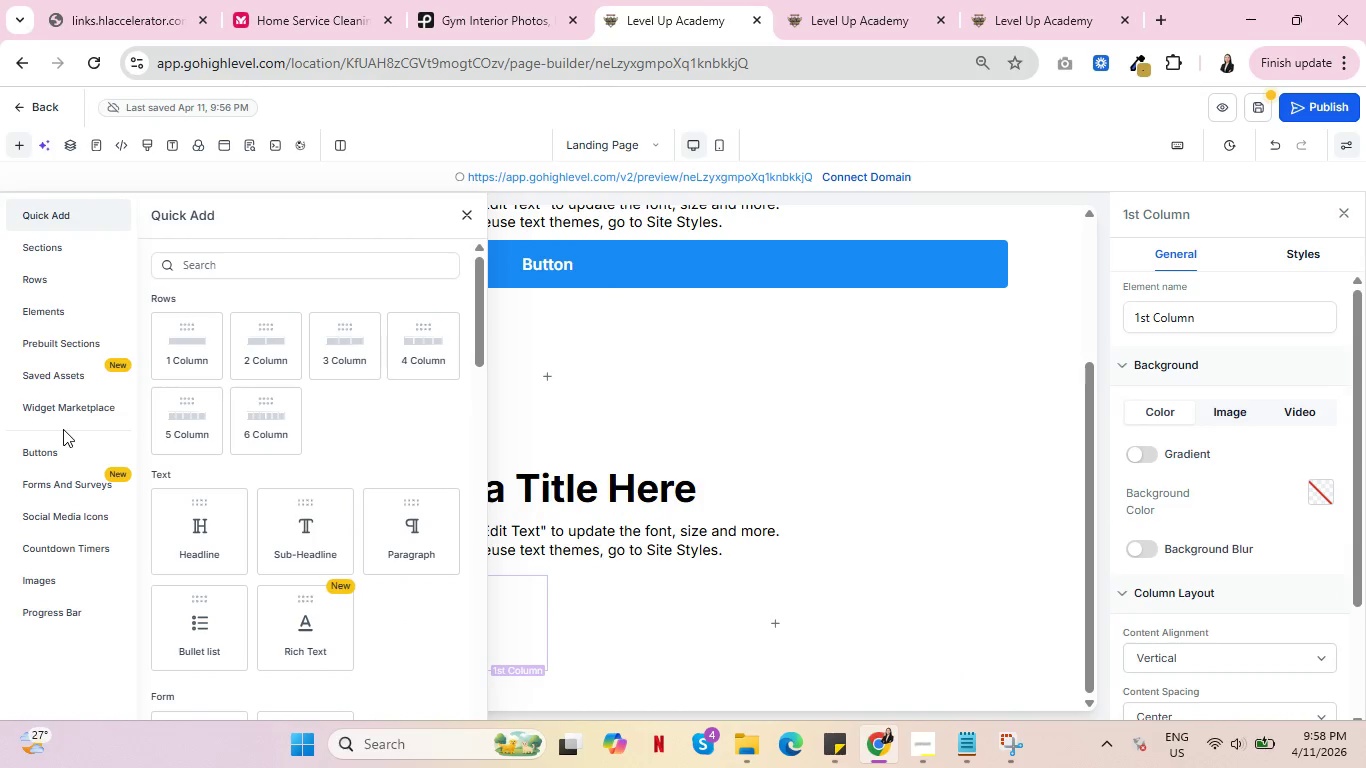 
left_click([50, 449])
 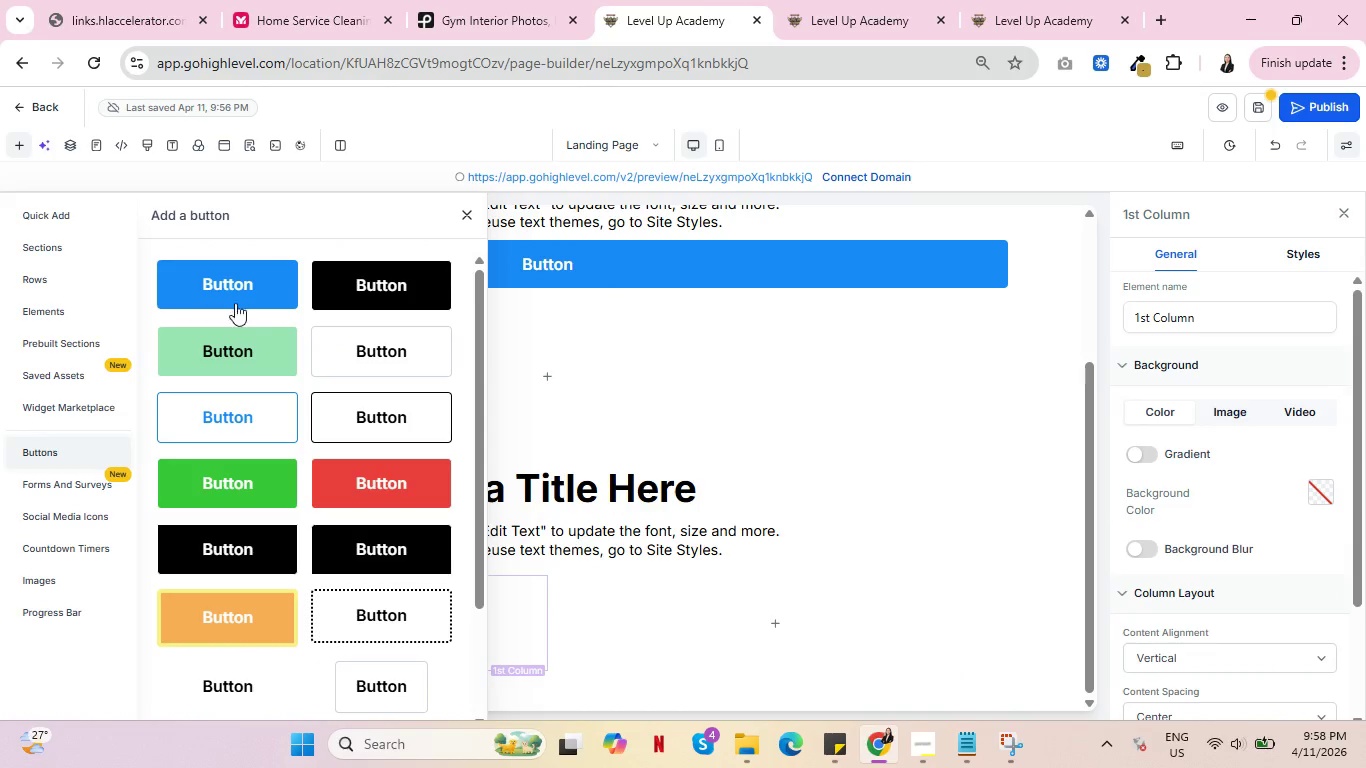 
left_click([233, 289])
 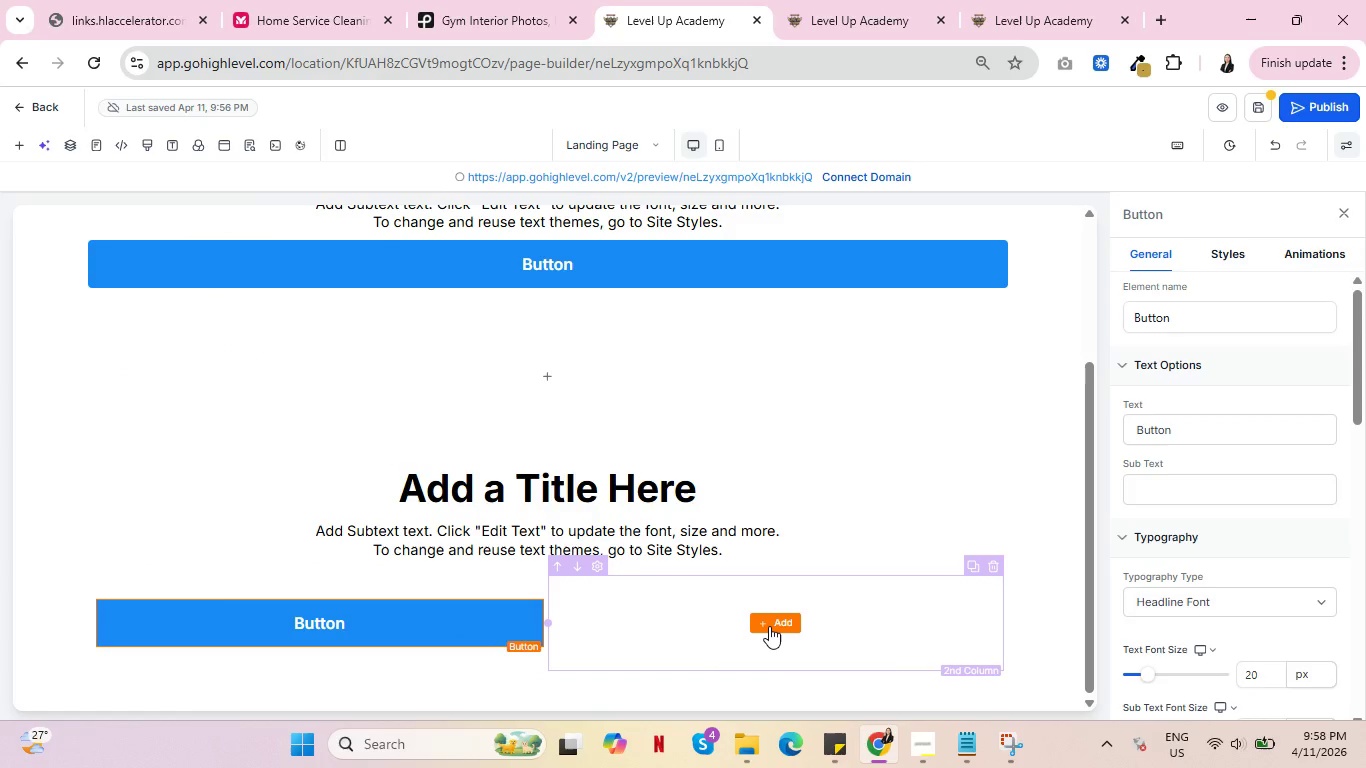 
left_click([769, 626])
 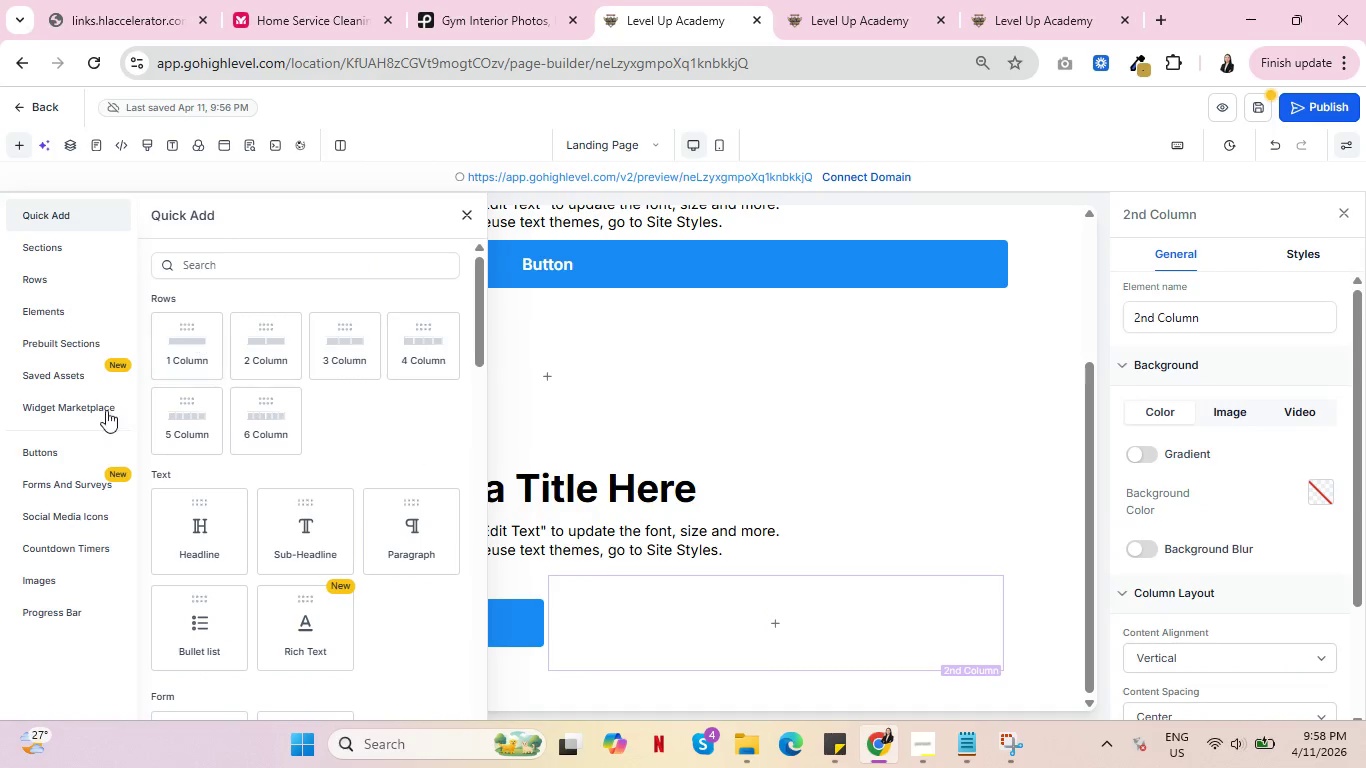 
left_click([59, 456])
 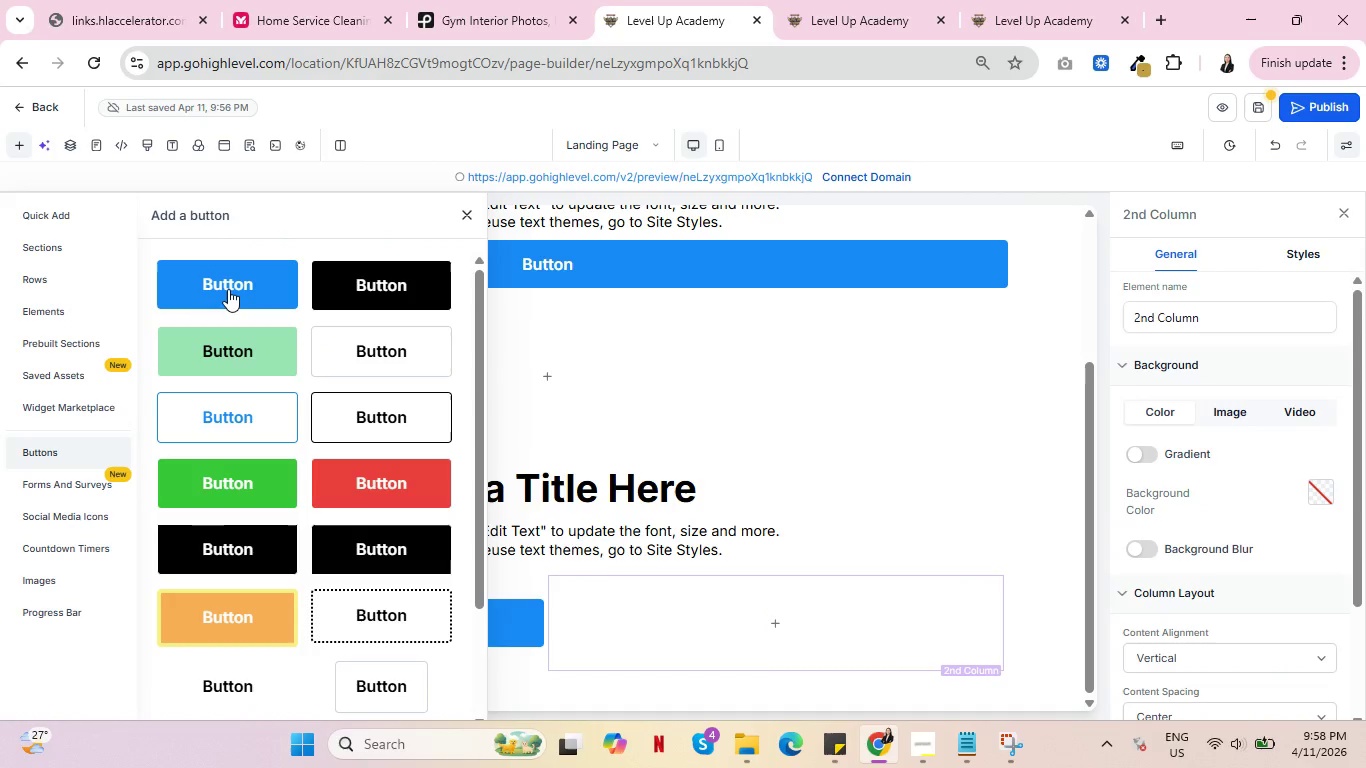 
left_click([228, 289])
 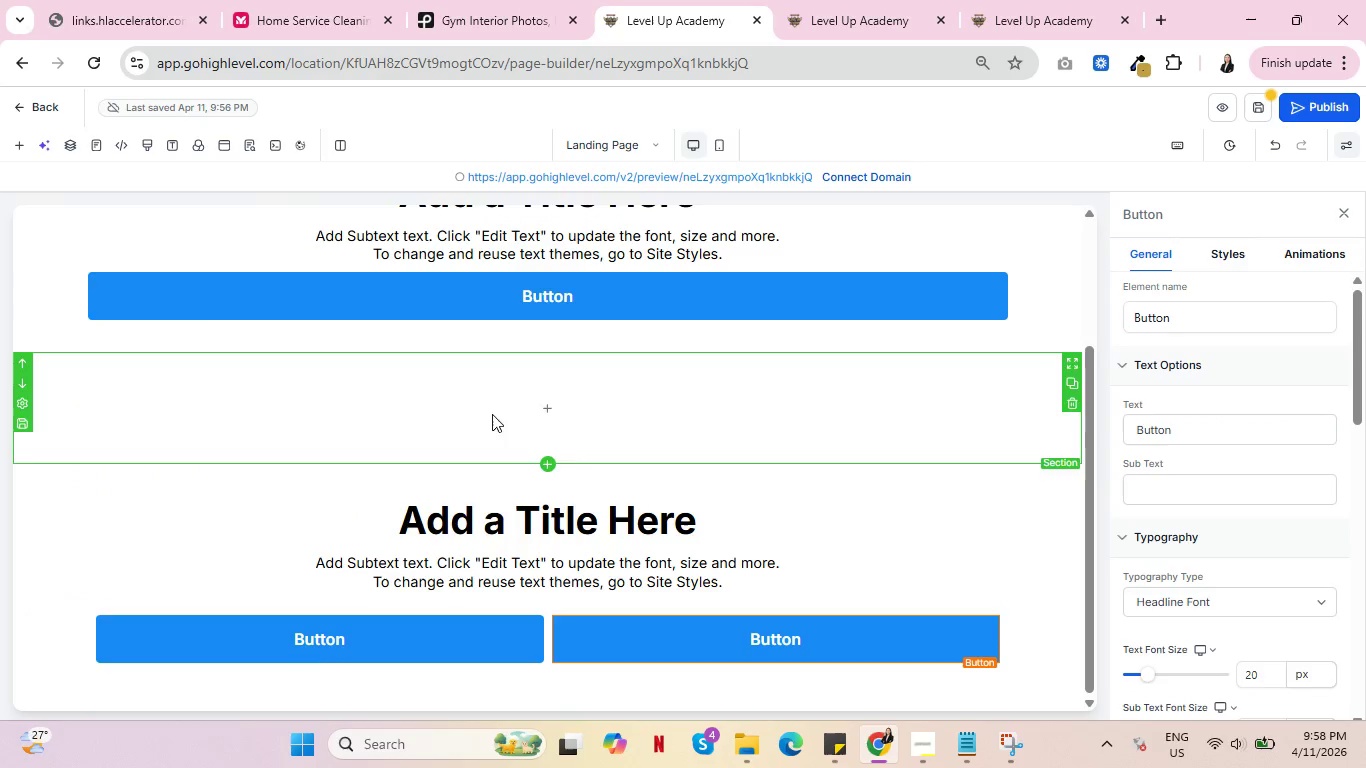 
scroll: coordinate [542, 495], scroll_direction: down, amount: 4.0
 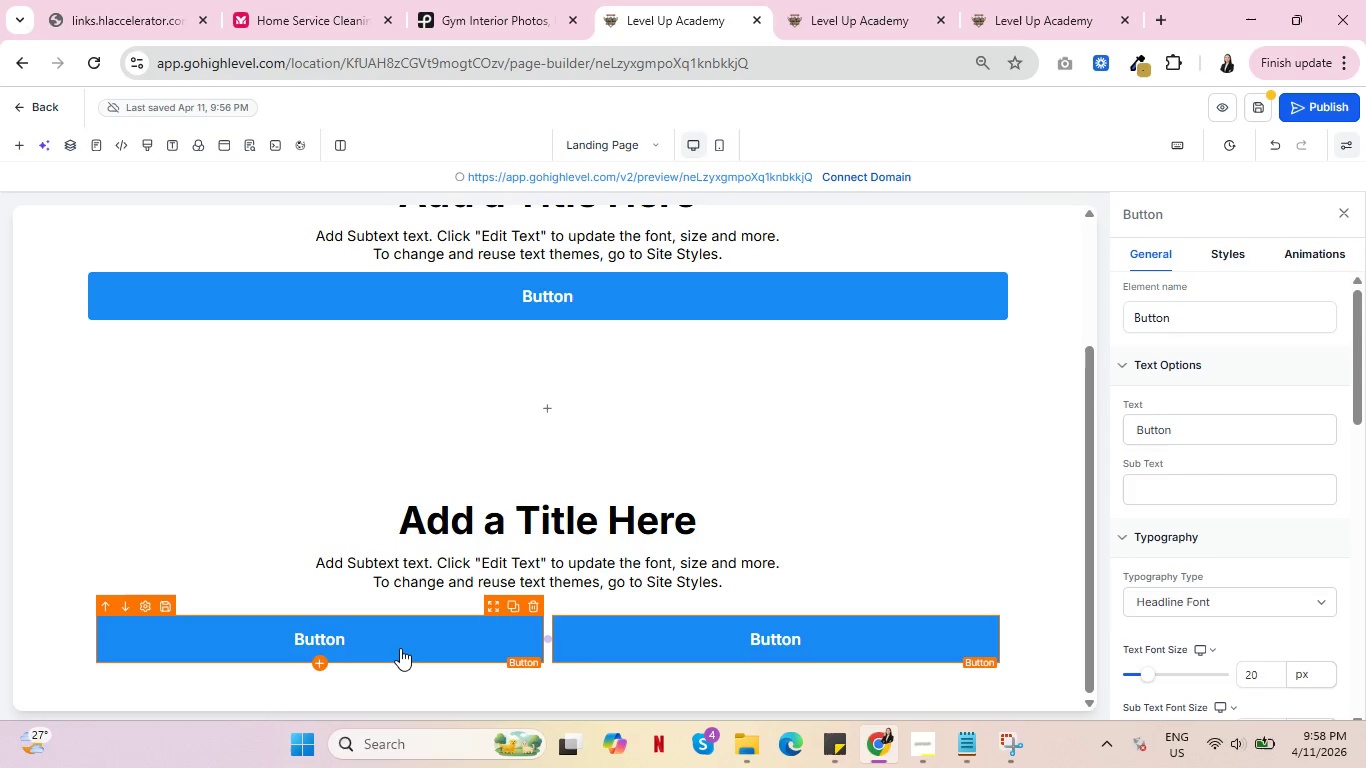 
wait(18.02)
 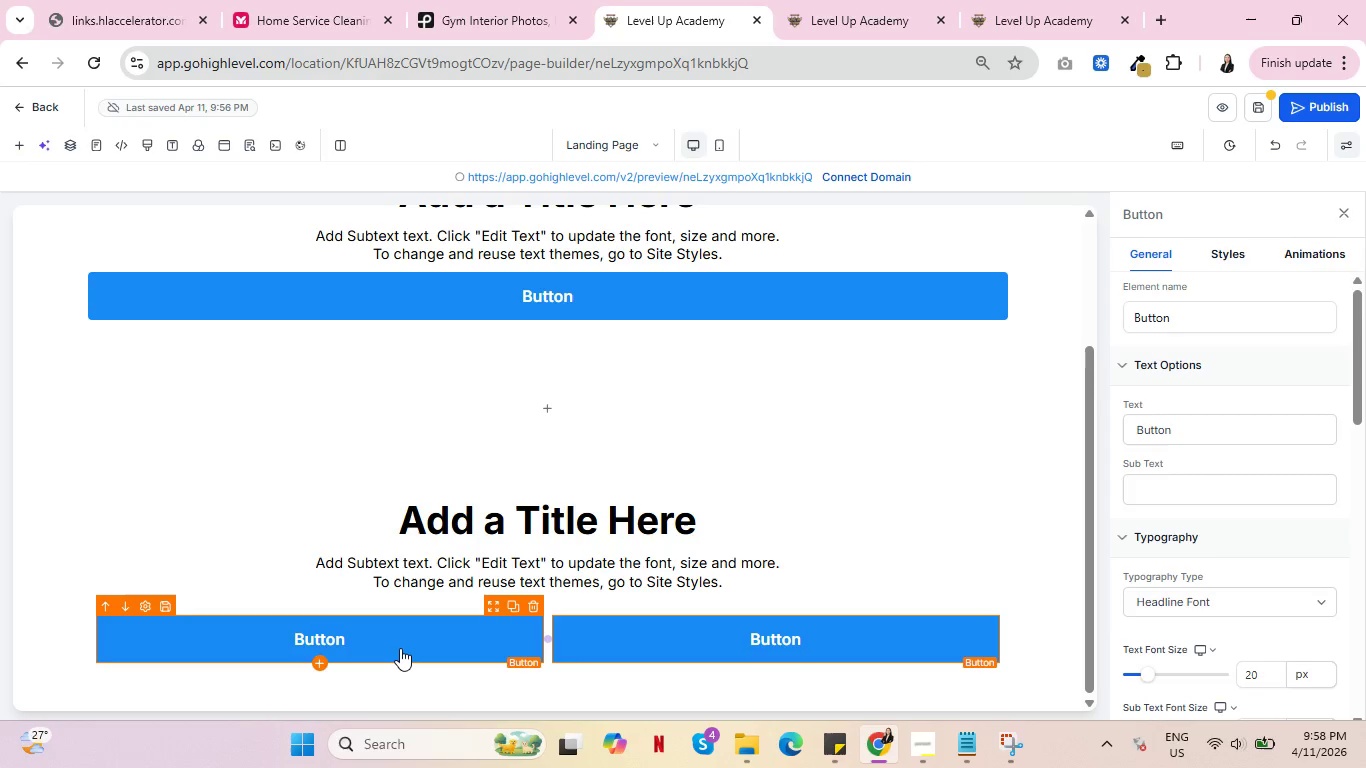 
scroll: coordinate [762, 497], scroll_direction: down, amount: 5.0
 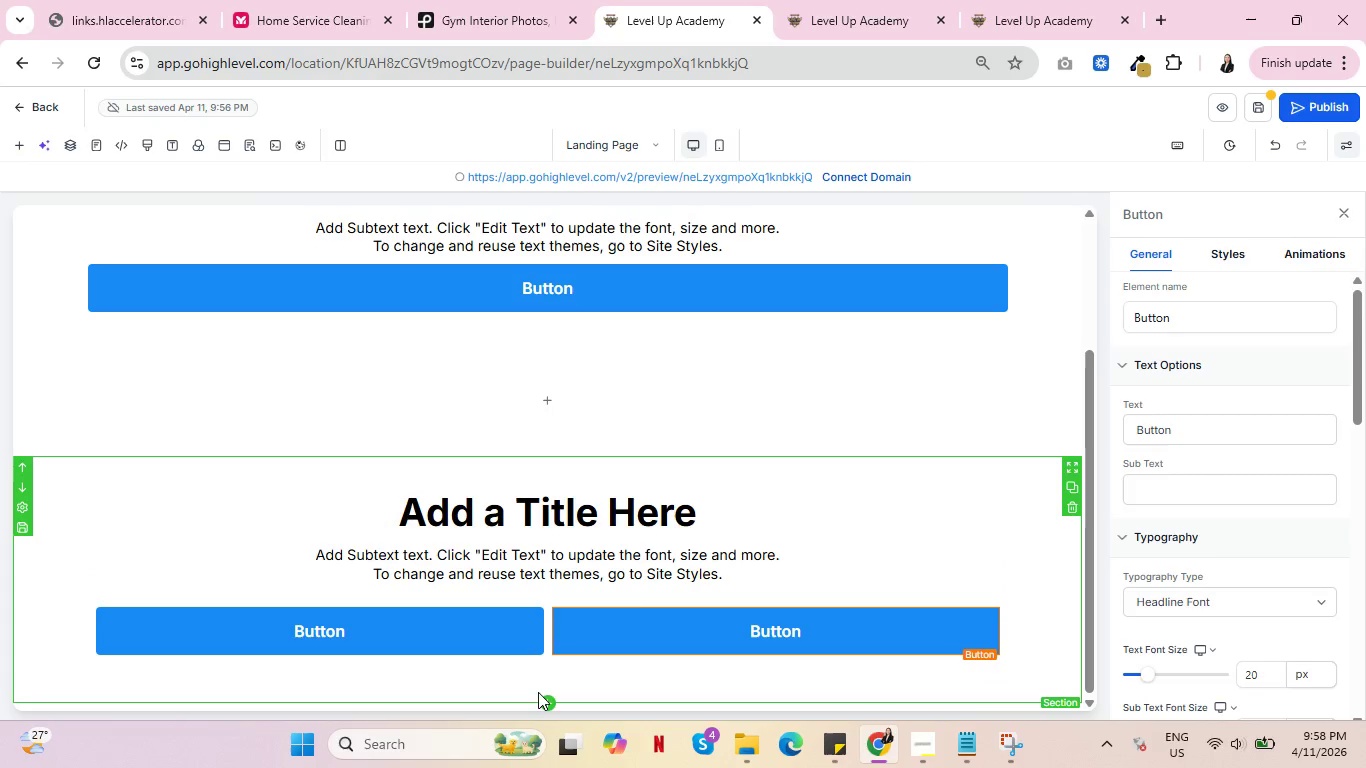 
left_click([548, 700])
 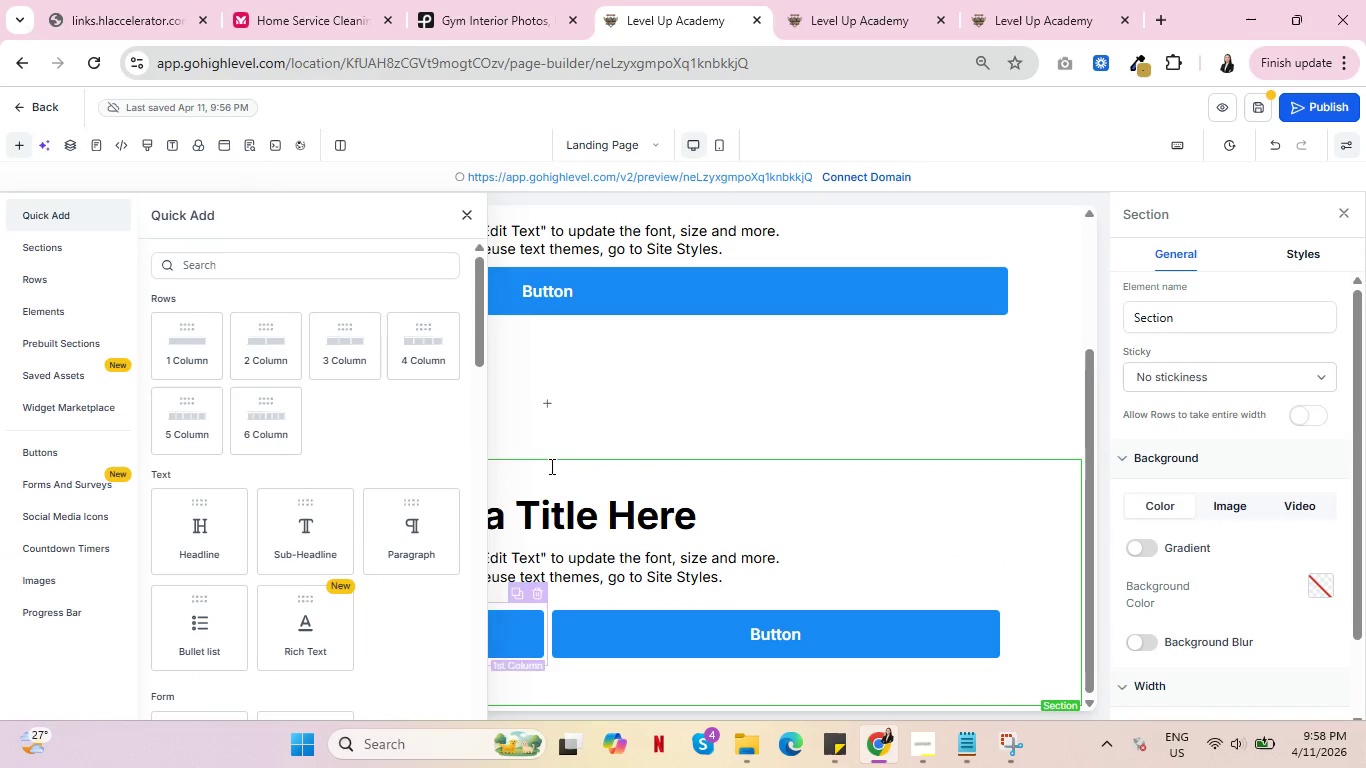 
left_click([73, 248])
 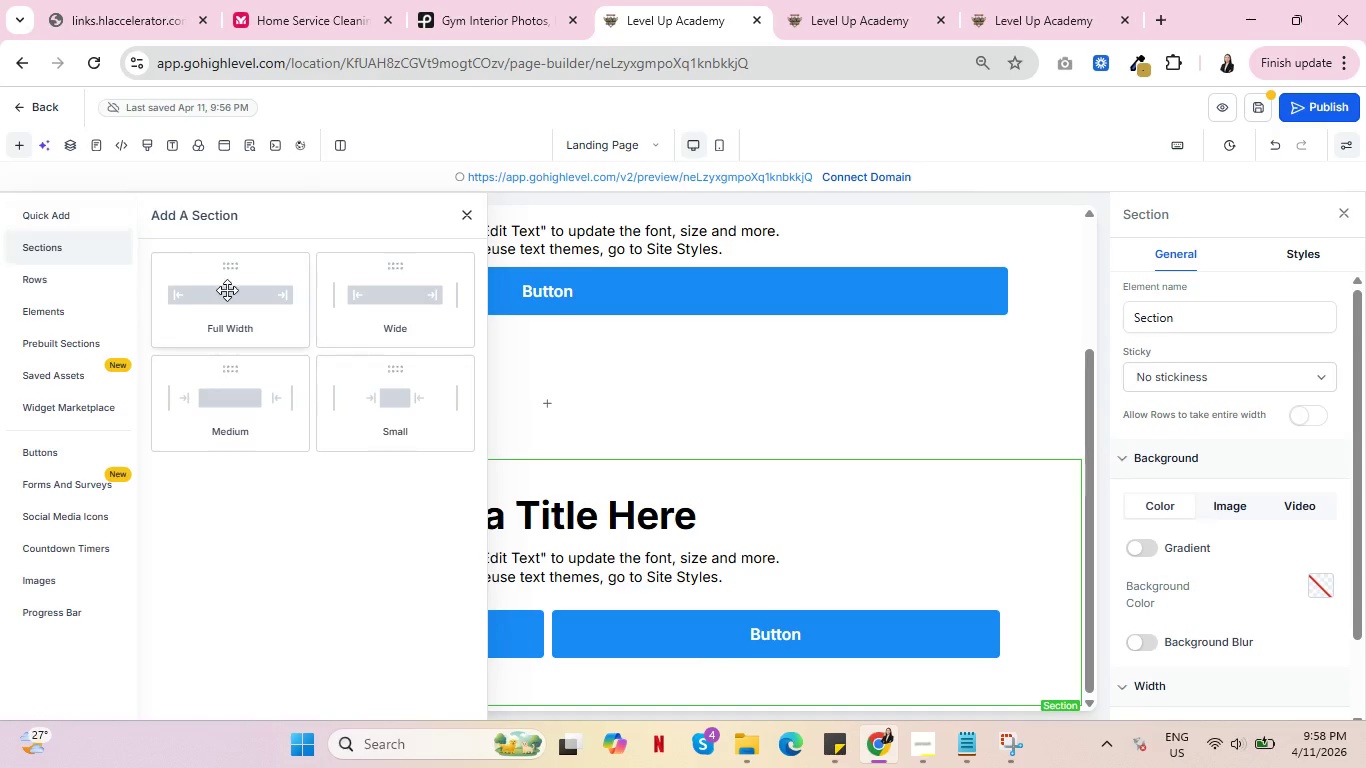 
left_click([236, 296])
 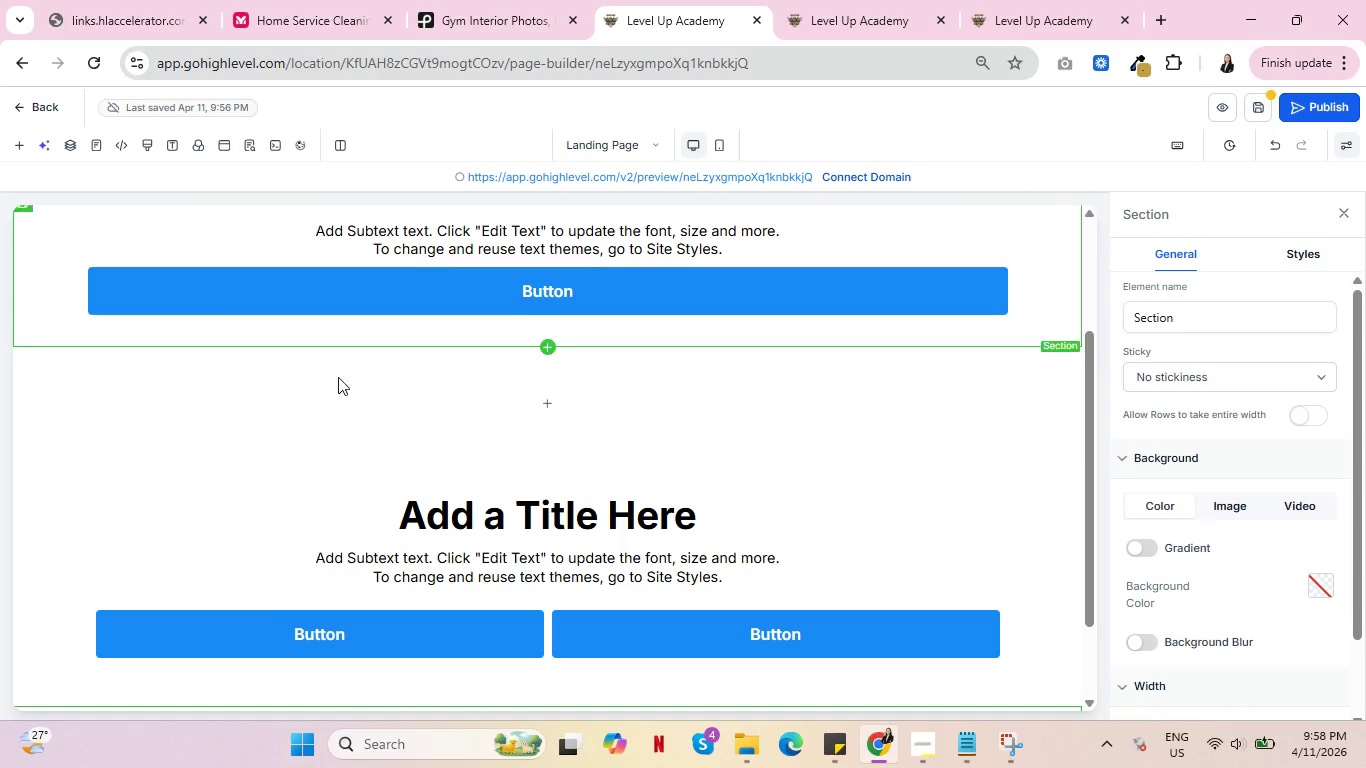 
scroll: coordinate [675, 442], scroll_direction: down, amount: 5.0
 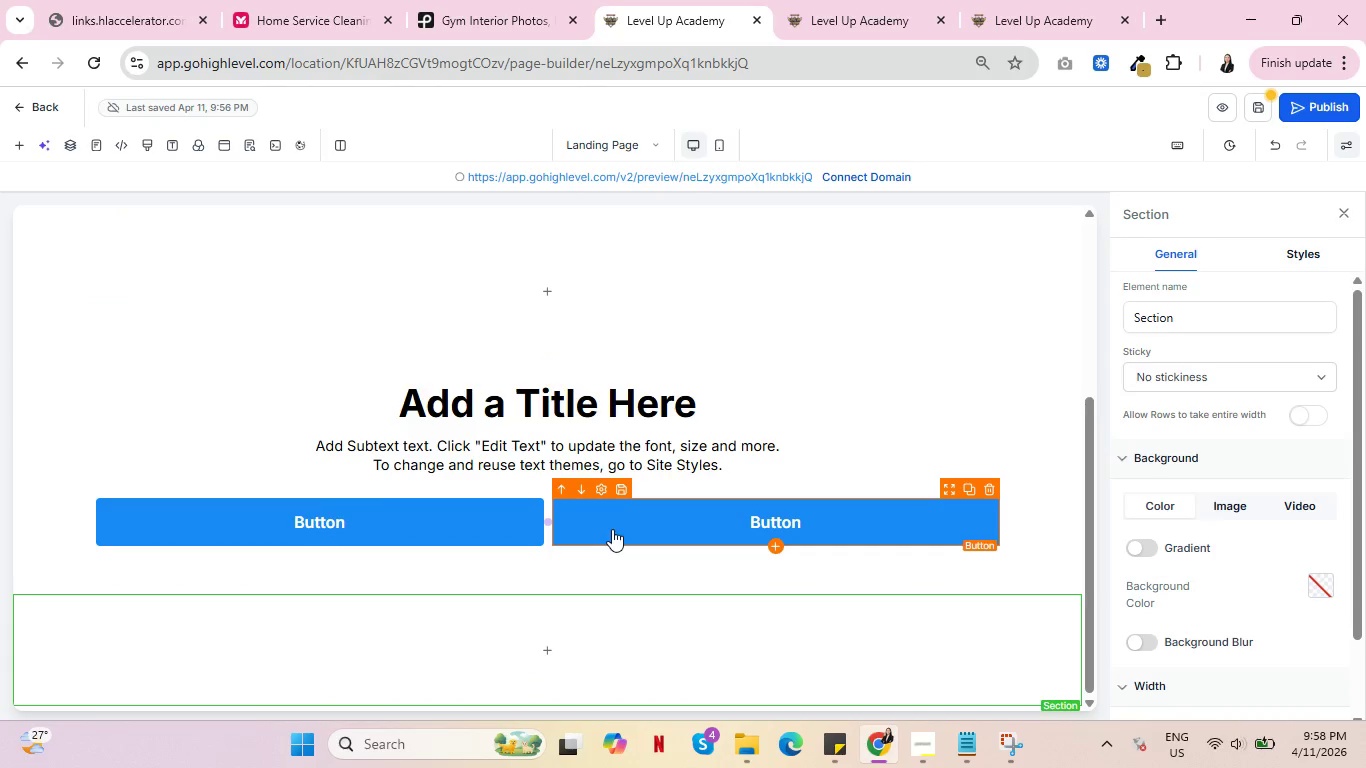 
scroll: coordinate [601, 507], scroll_direction: up, amount: 12.0
 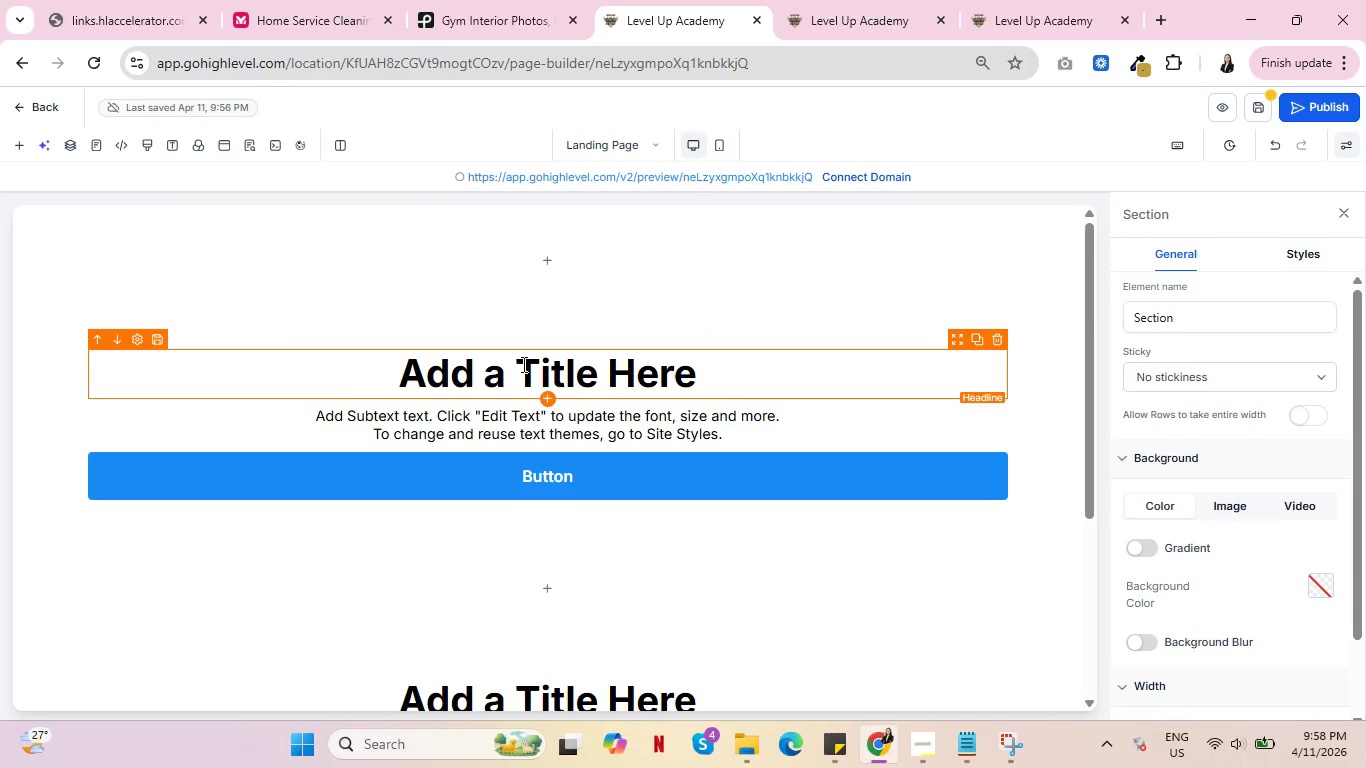 
double_click([522, 364])
 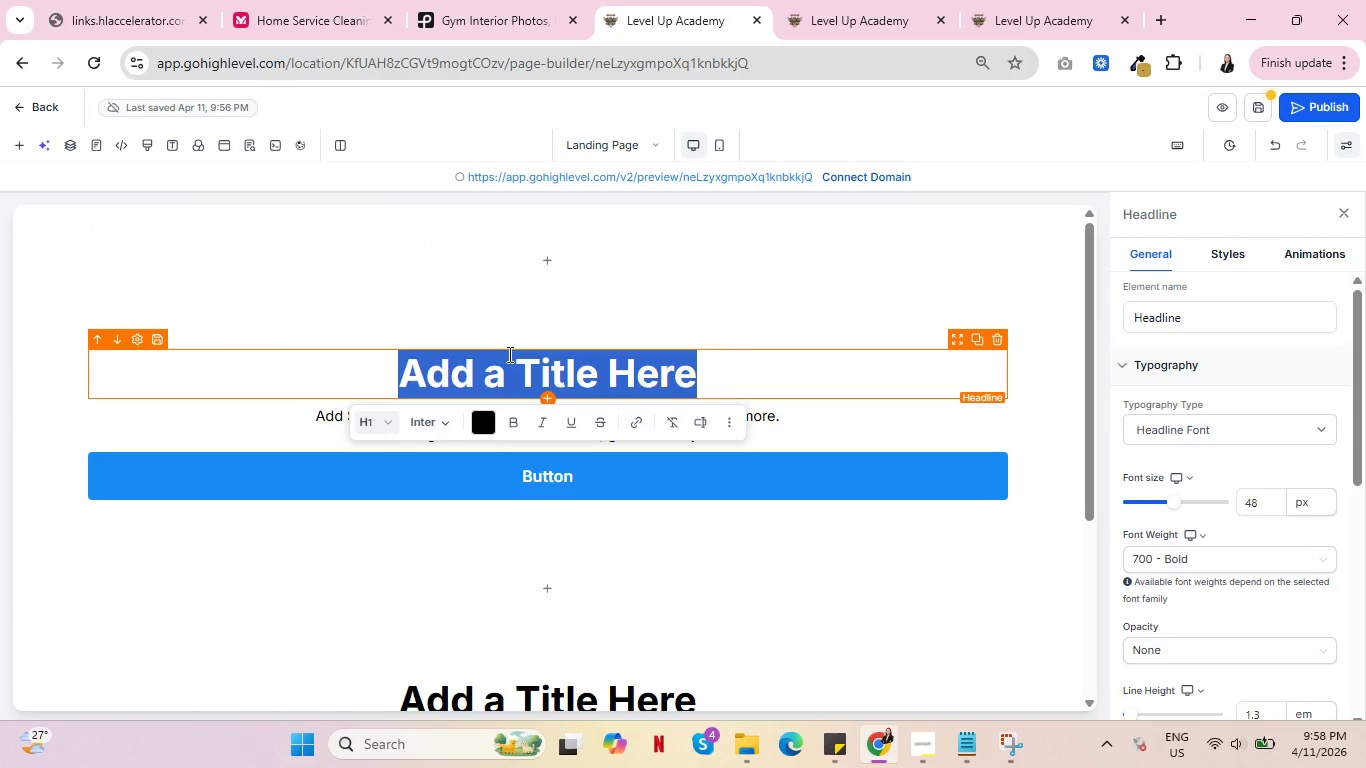 
key(Control+Shift+A)
 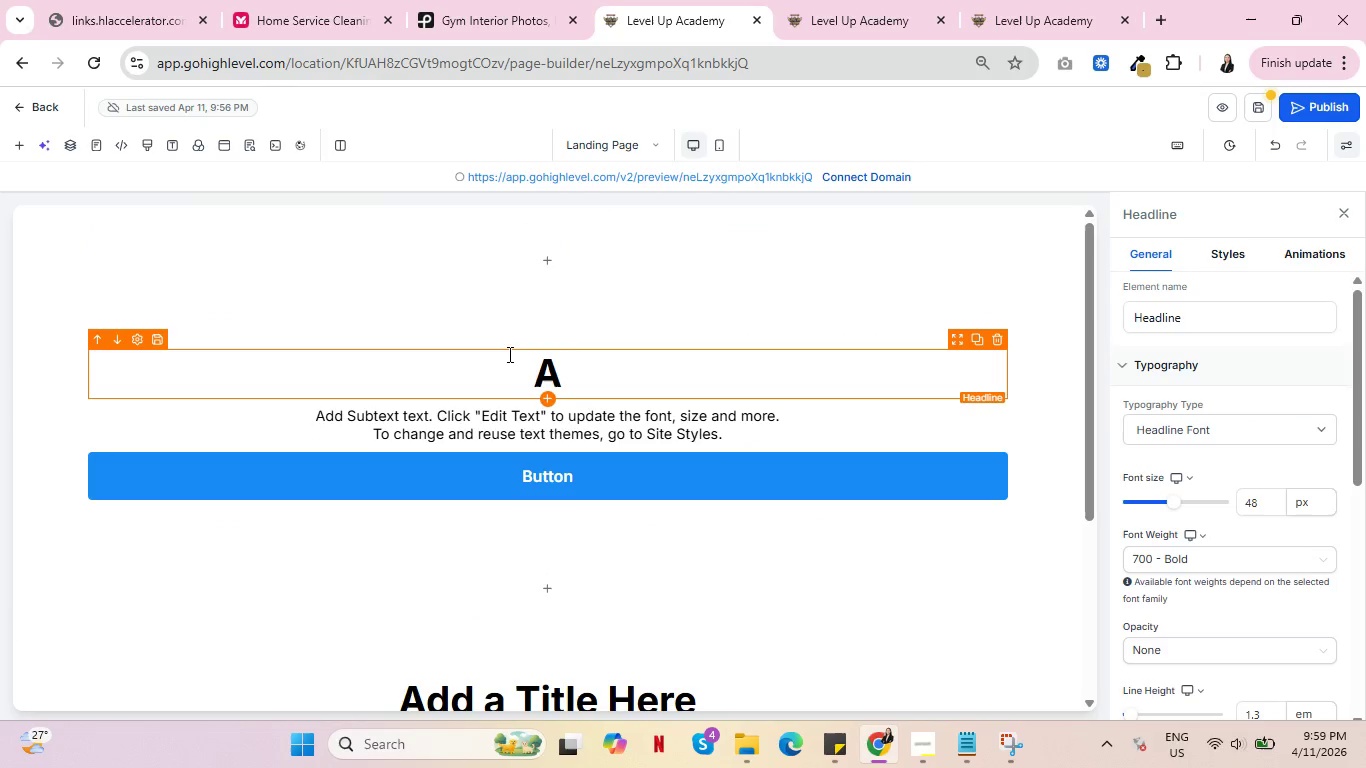 
key(Control+R)
 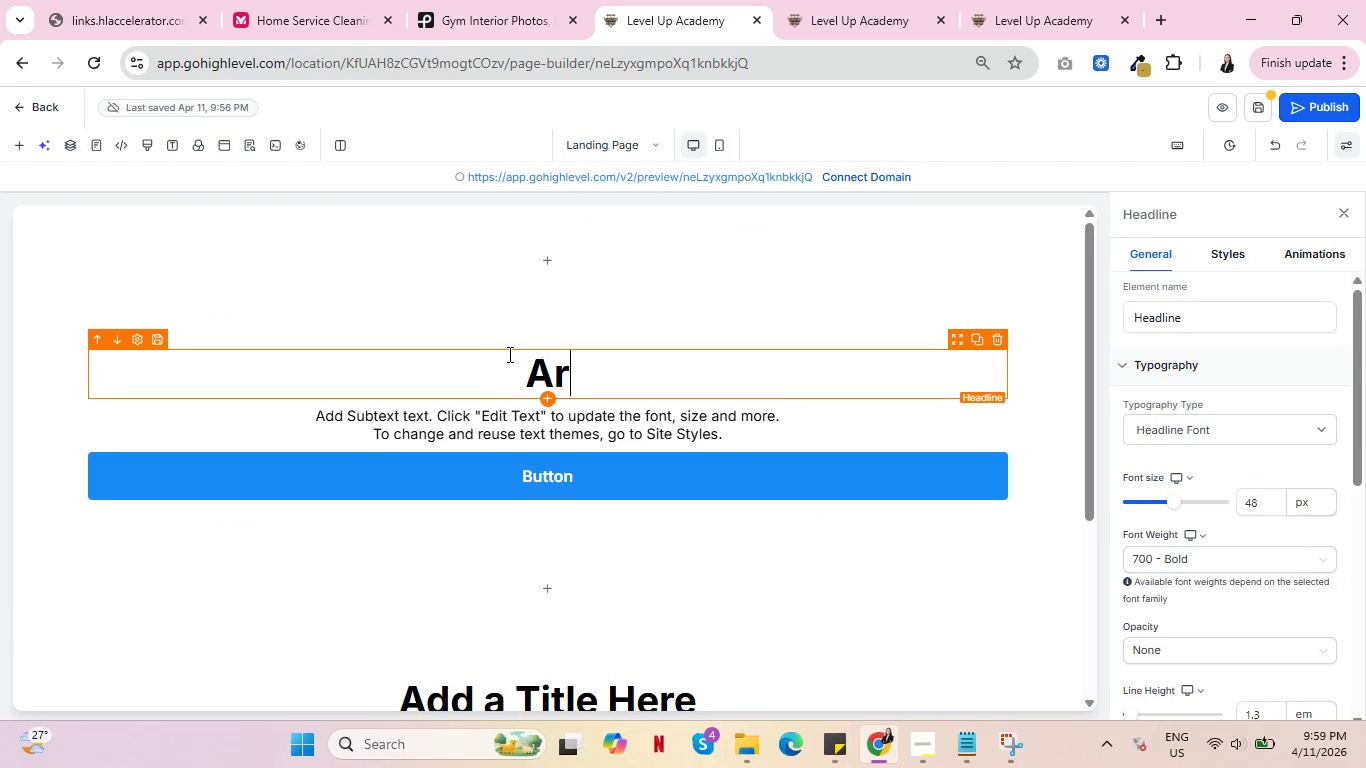 
key(Control+C)
 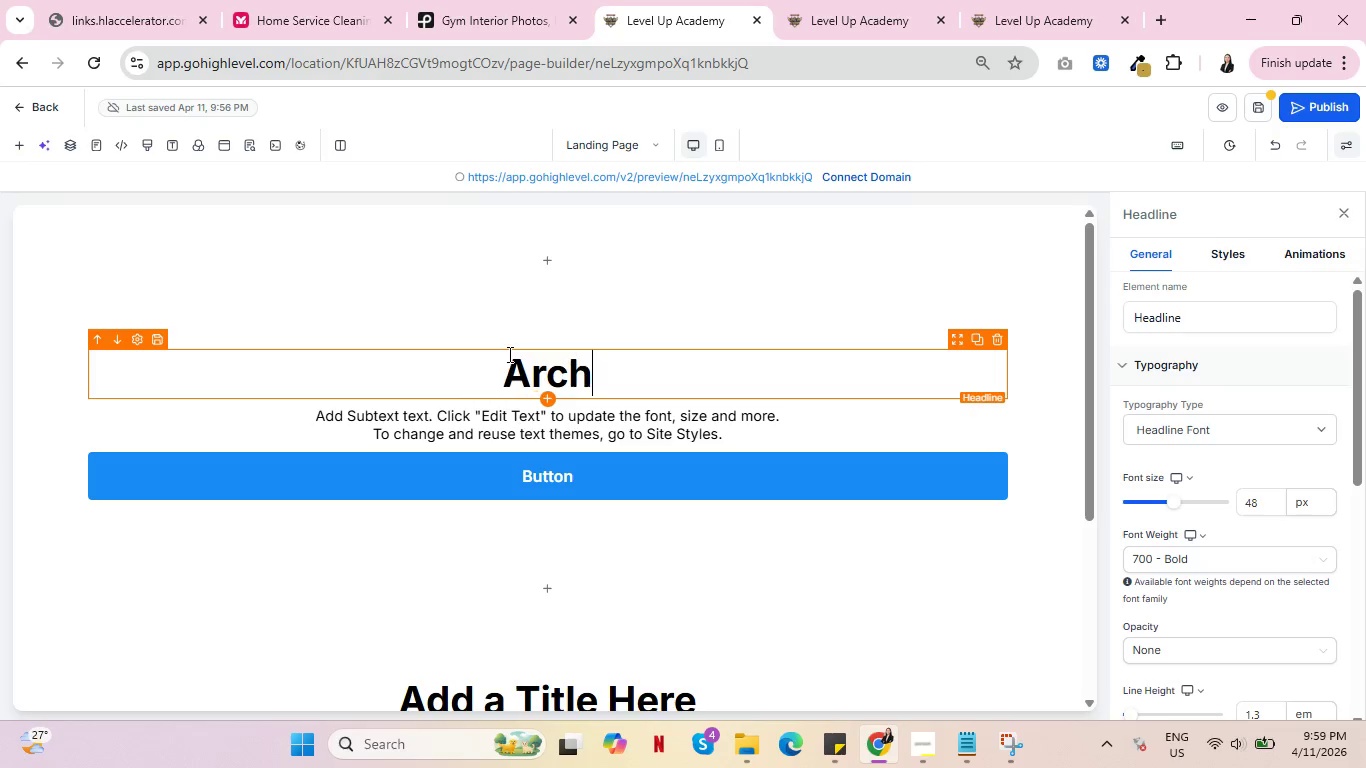 
key(Control+H)
 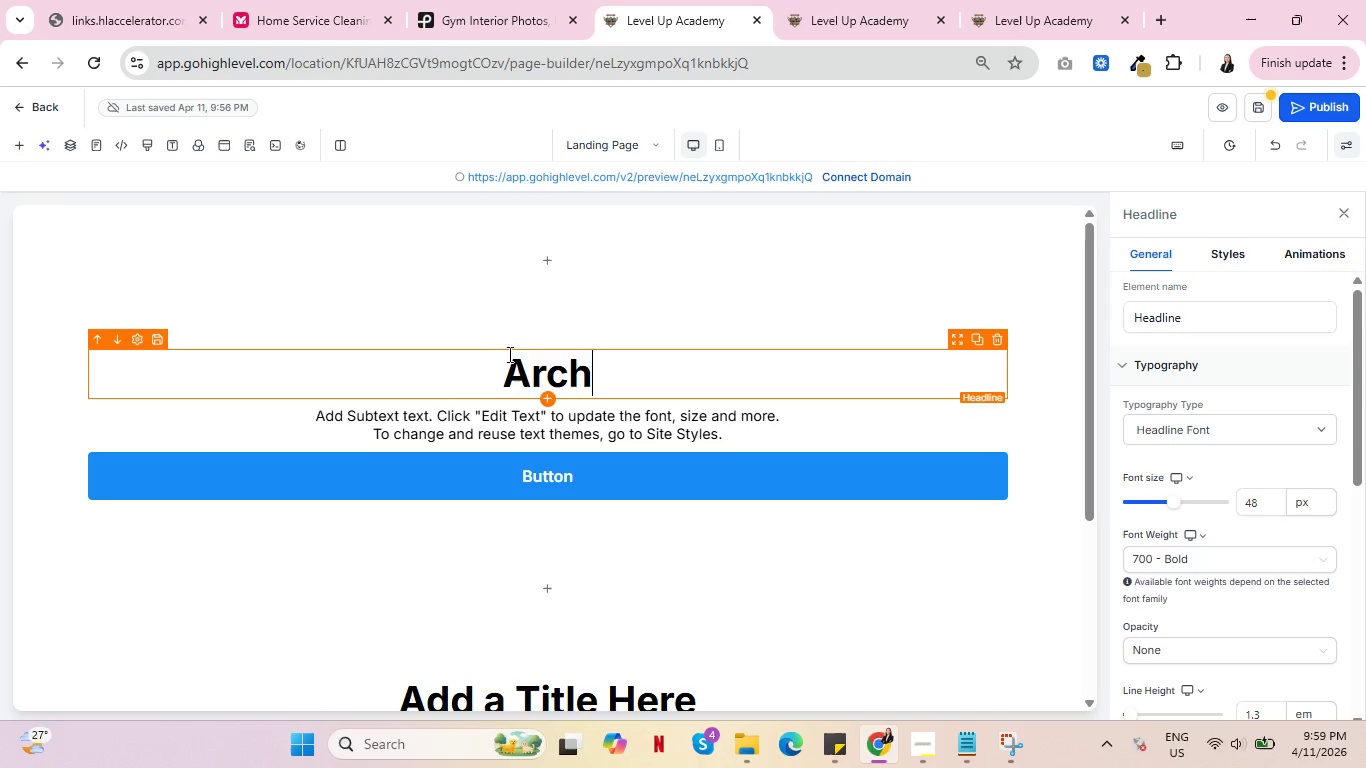 
key(Control+I)
 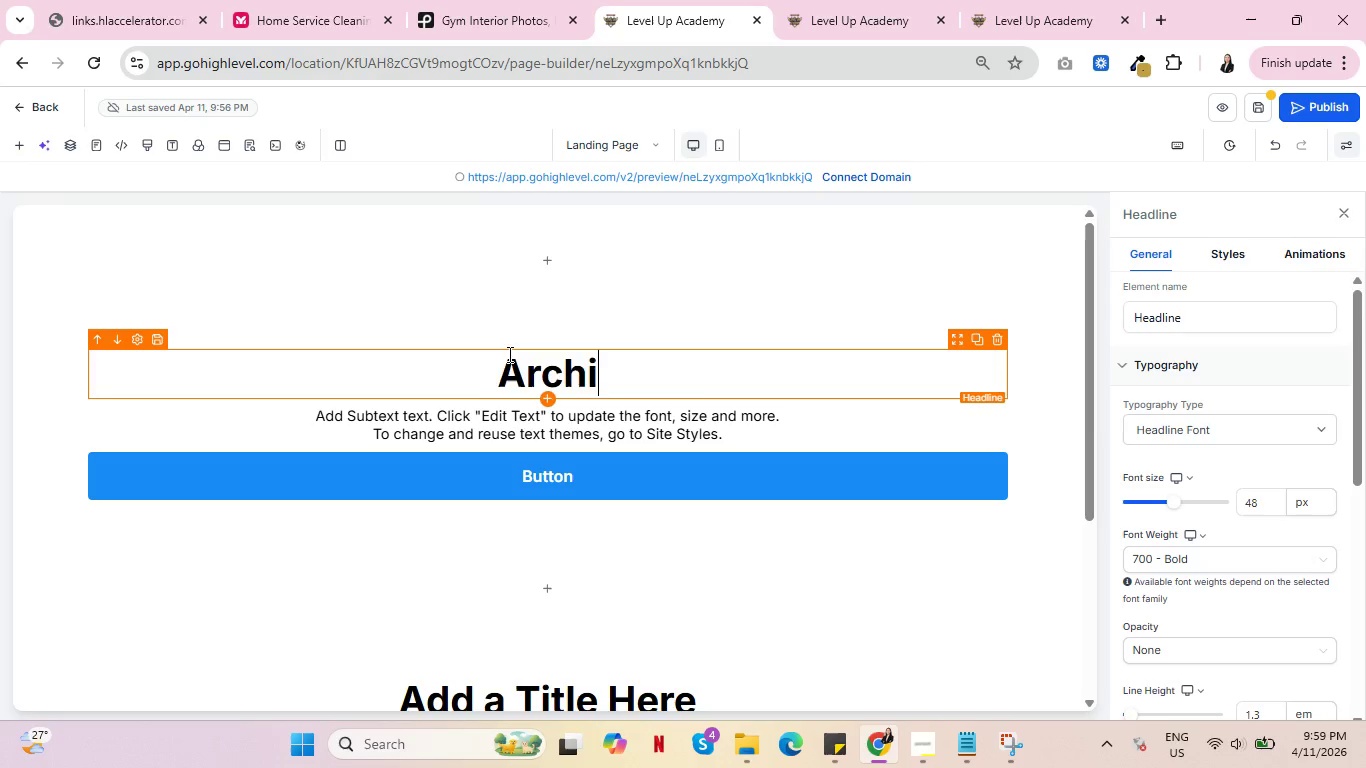 
key(Control+T)
 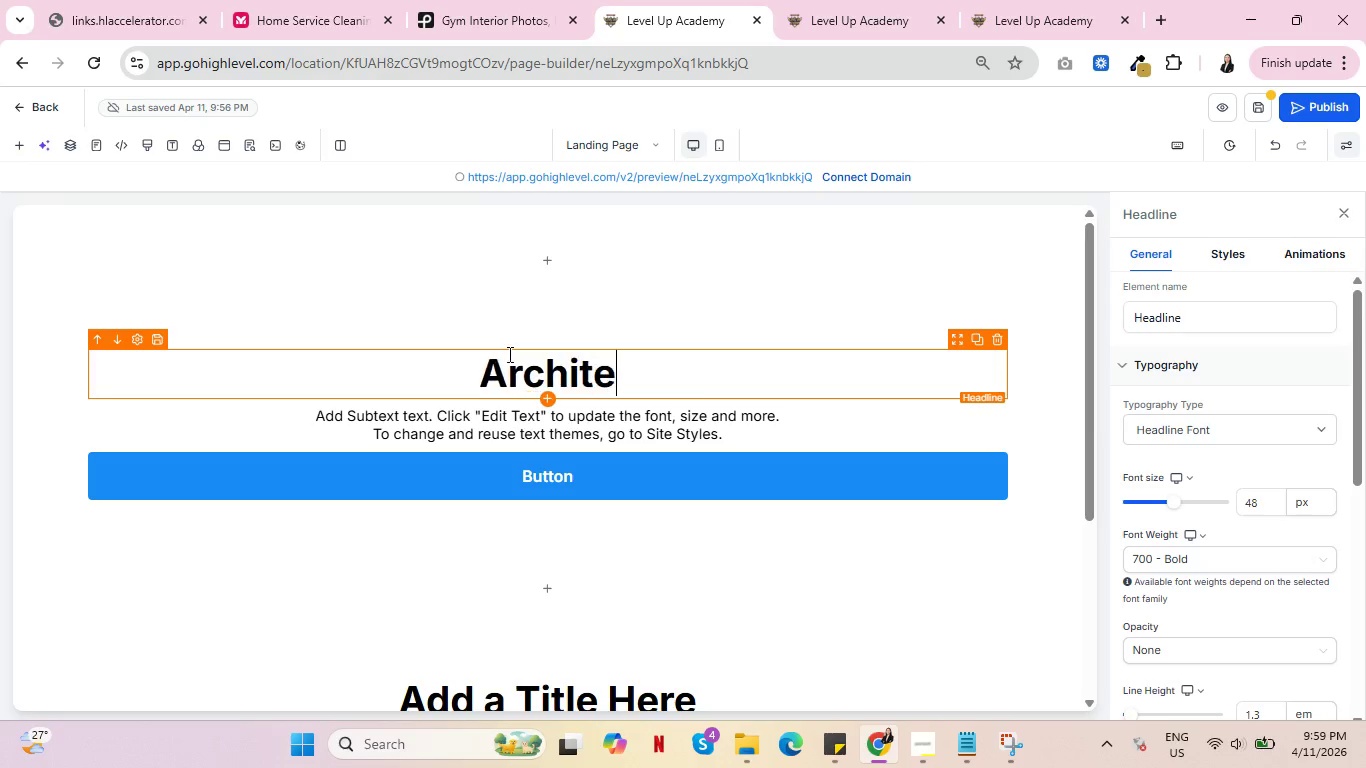 
key(Control+E)
 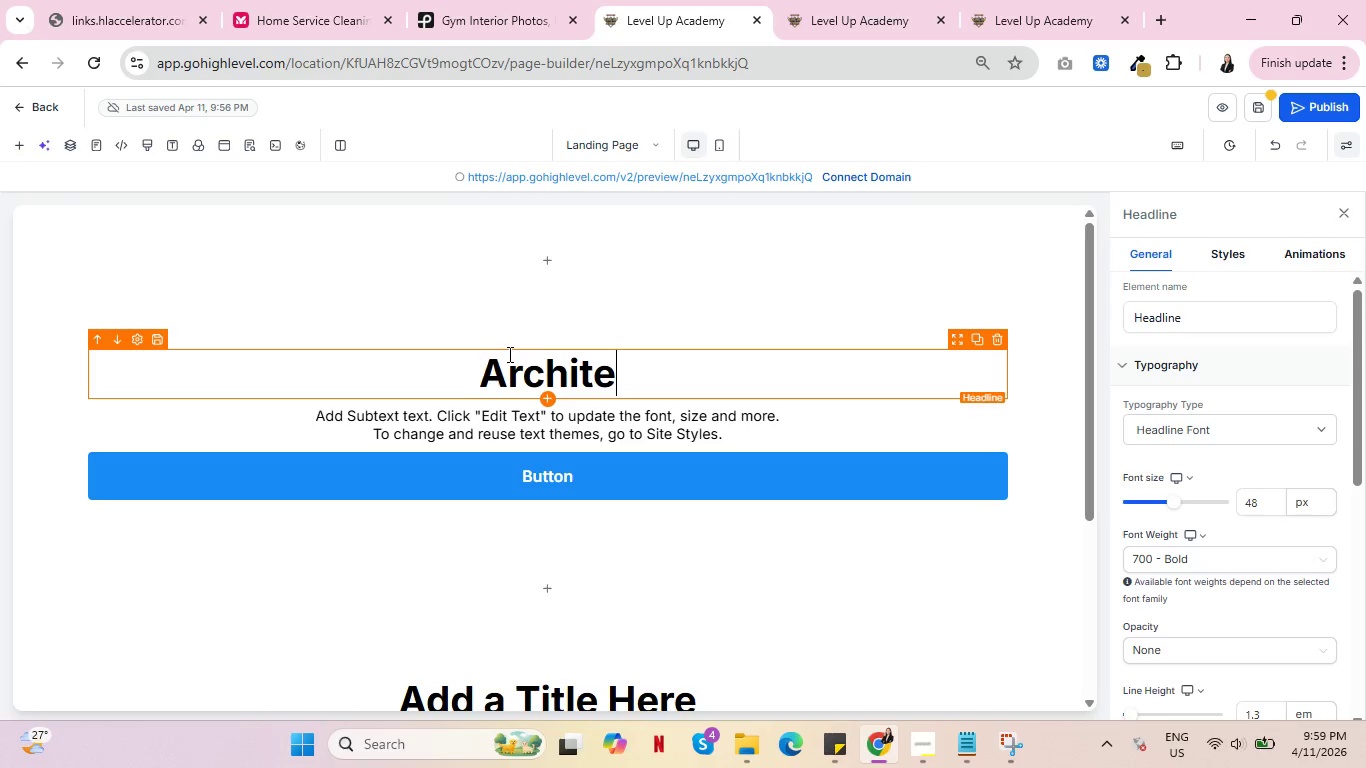 
key(Control+C)
 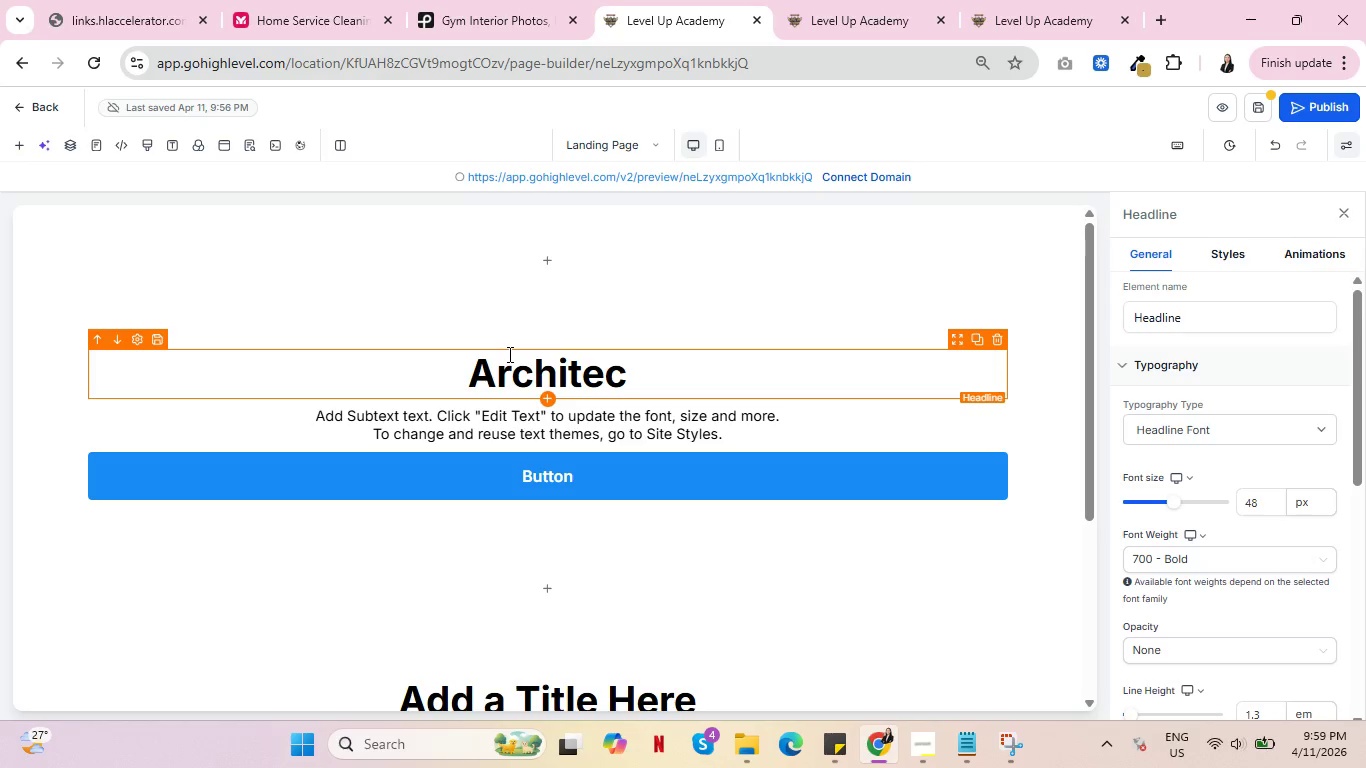 
key(Control+T)
 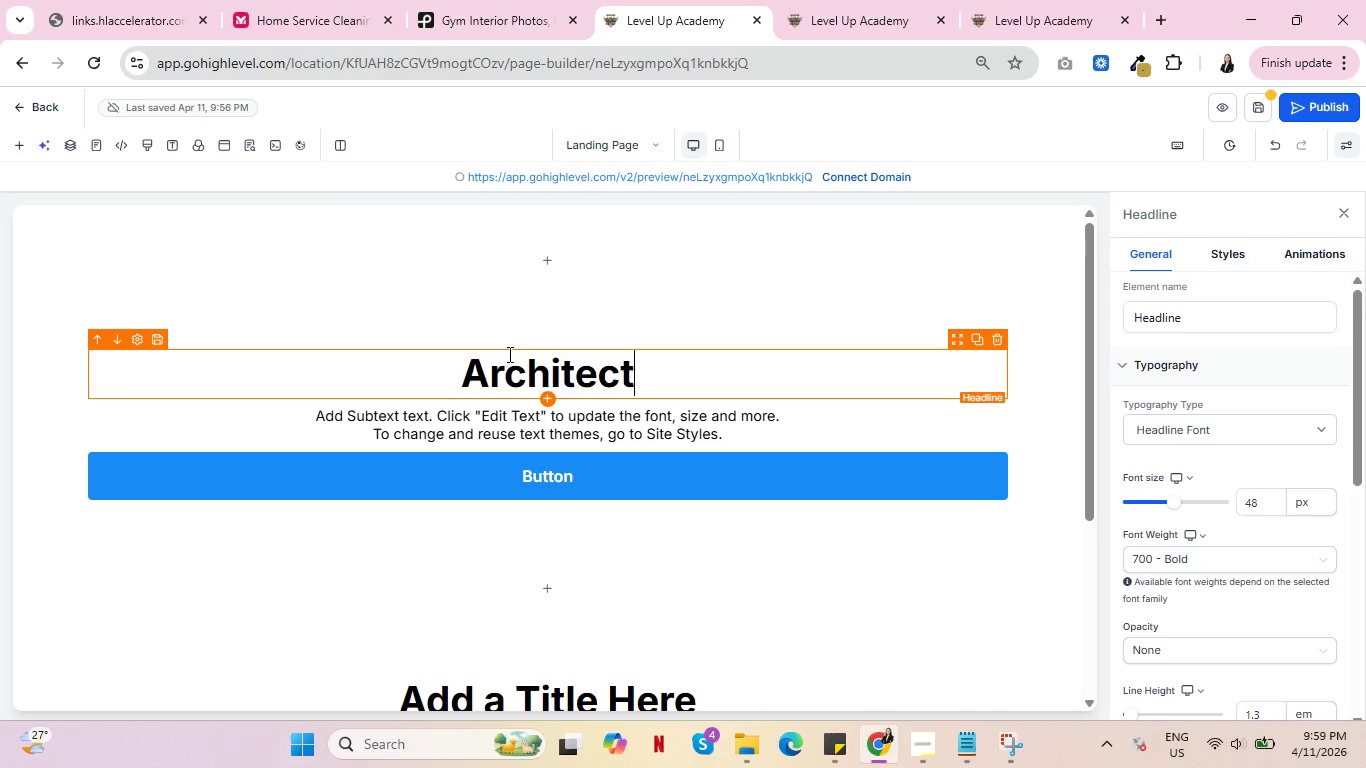 
key(Control+U)
 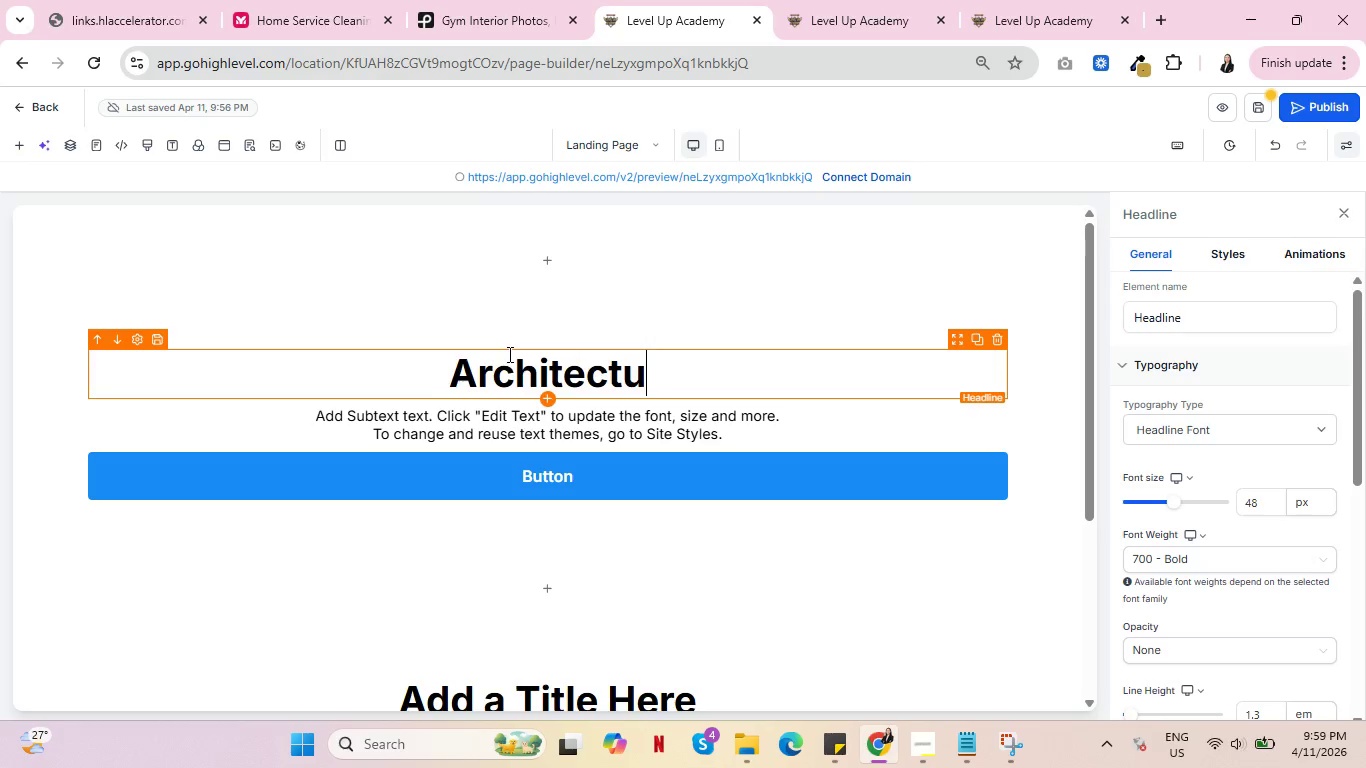 
key(Control+R)
 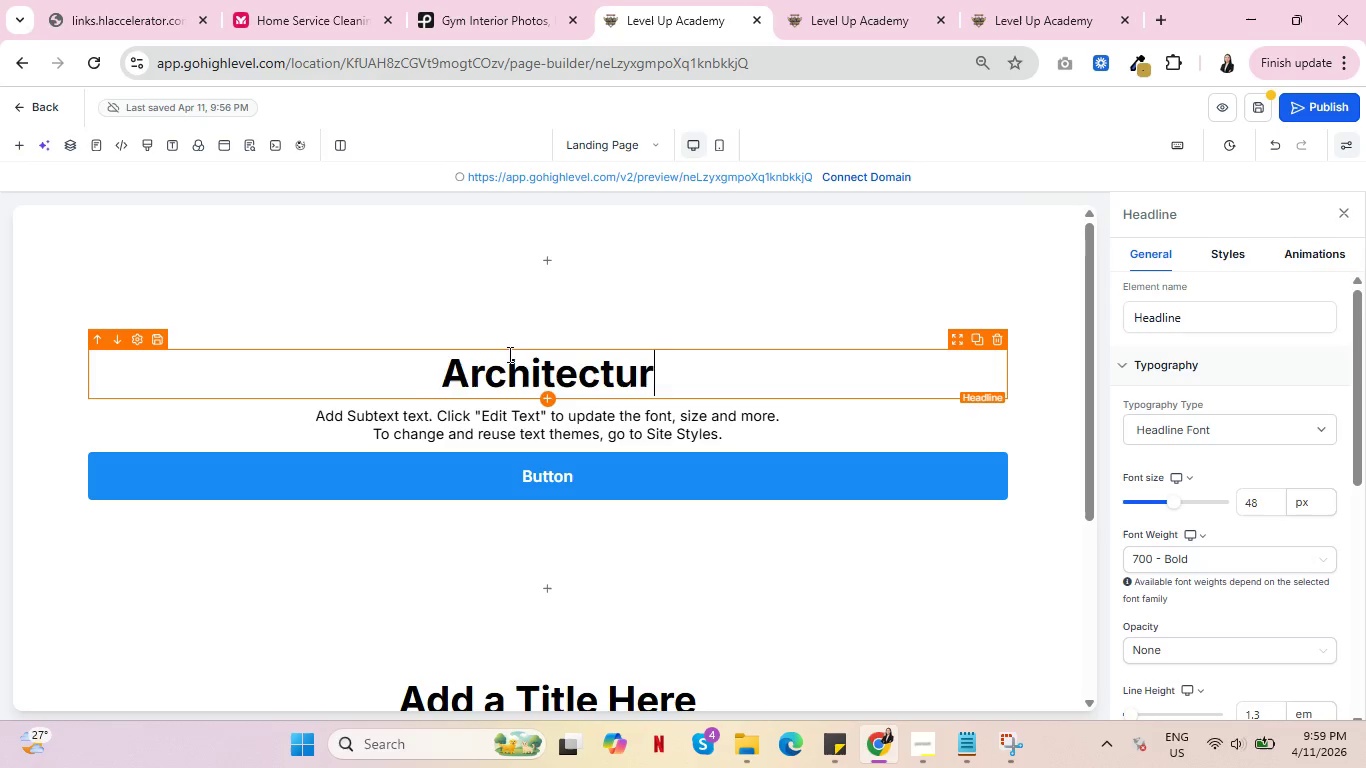 
key(Control+A)
 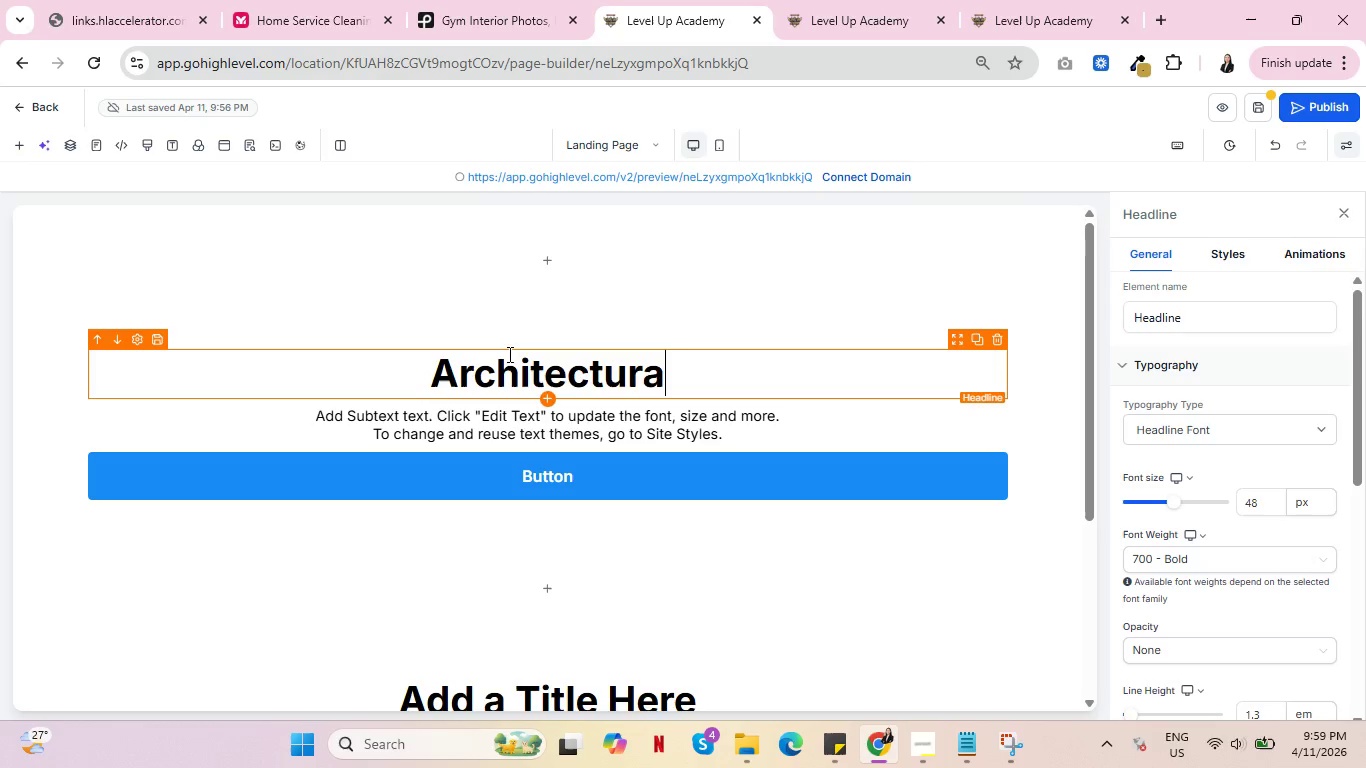 
key(Control+L)
 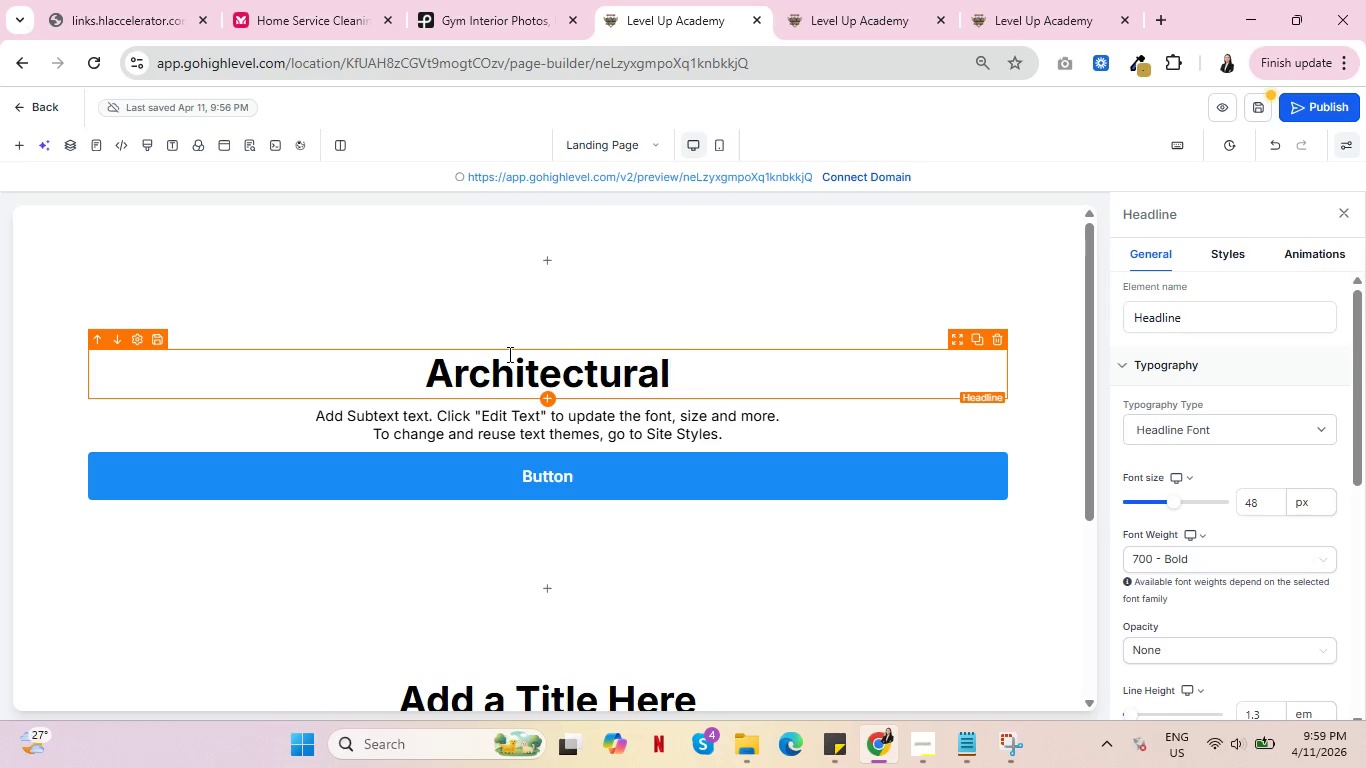 
key(Control+Space)
 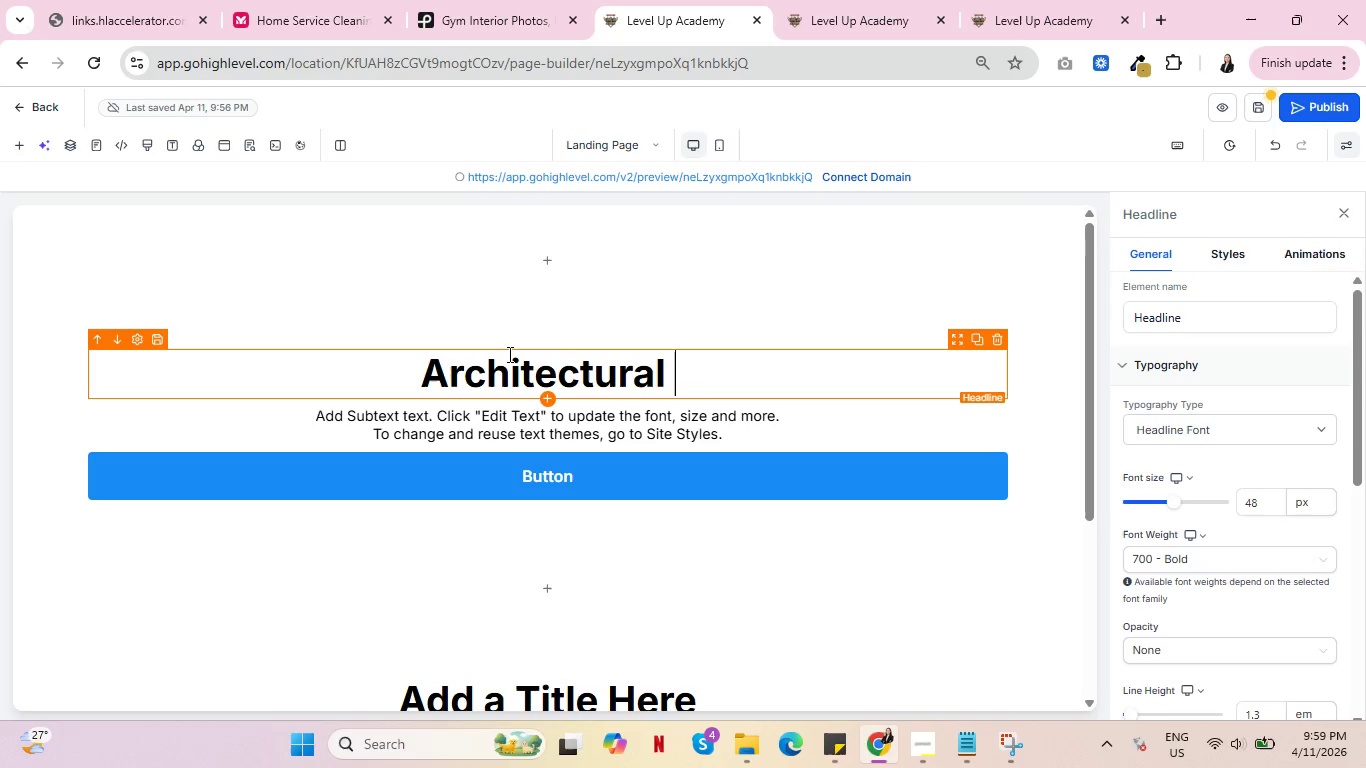 
key(Control+Shift+P)
 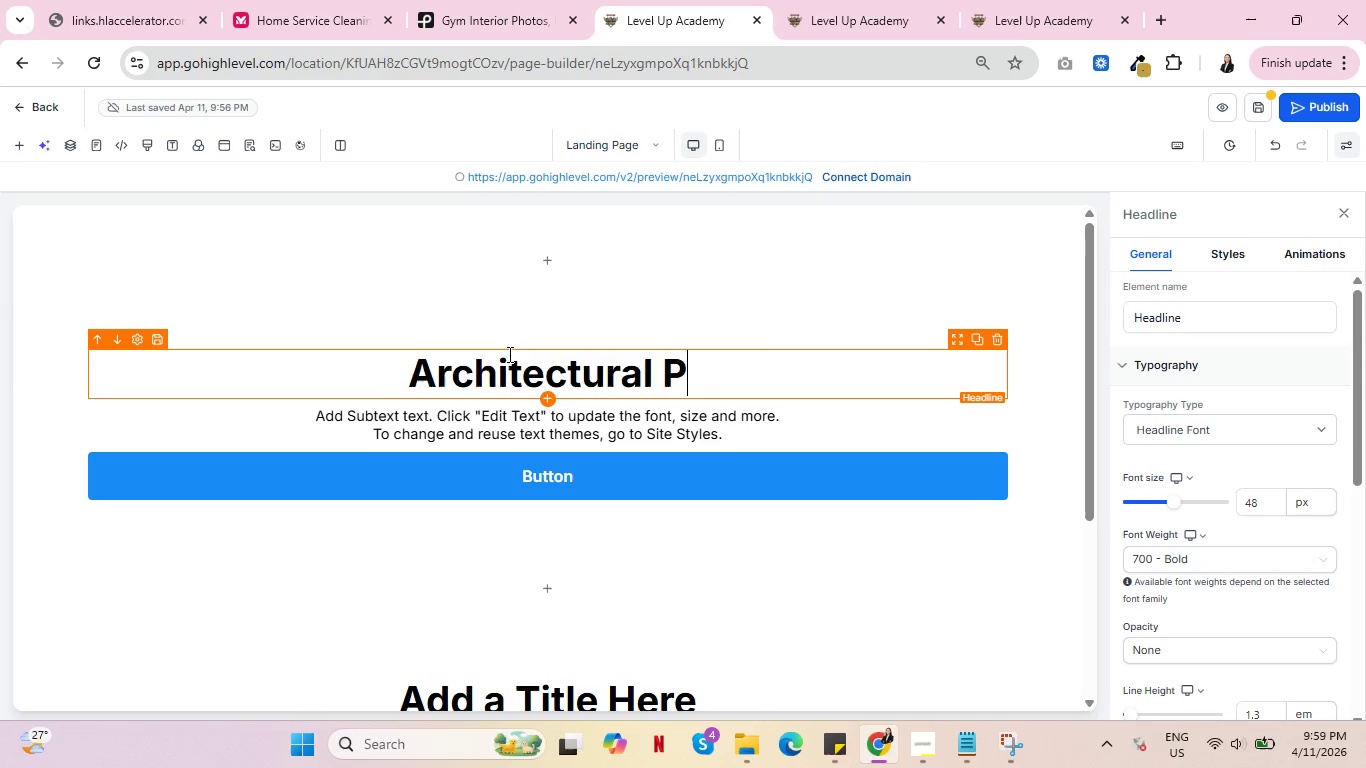 
key(Control+H)
 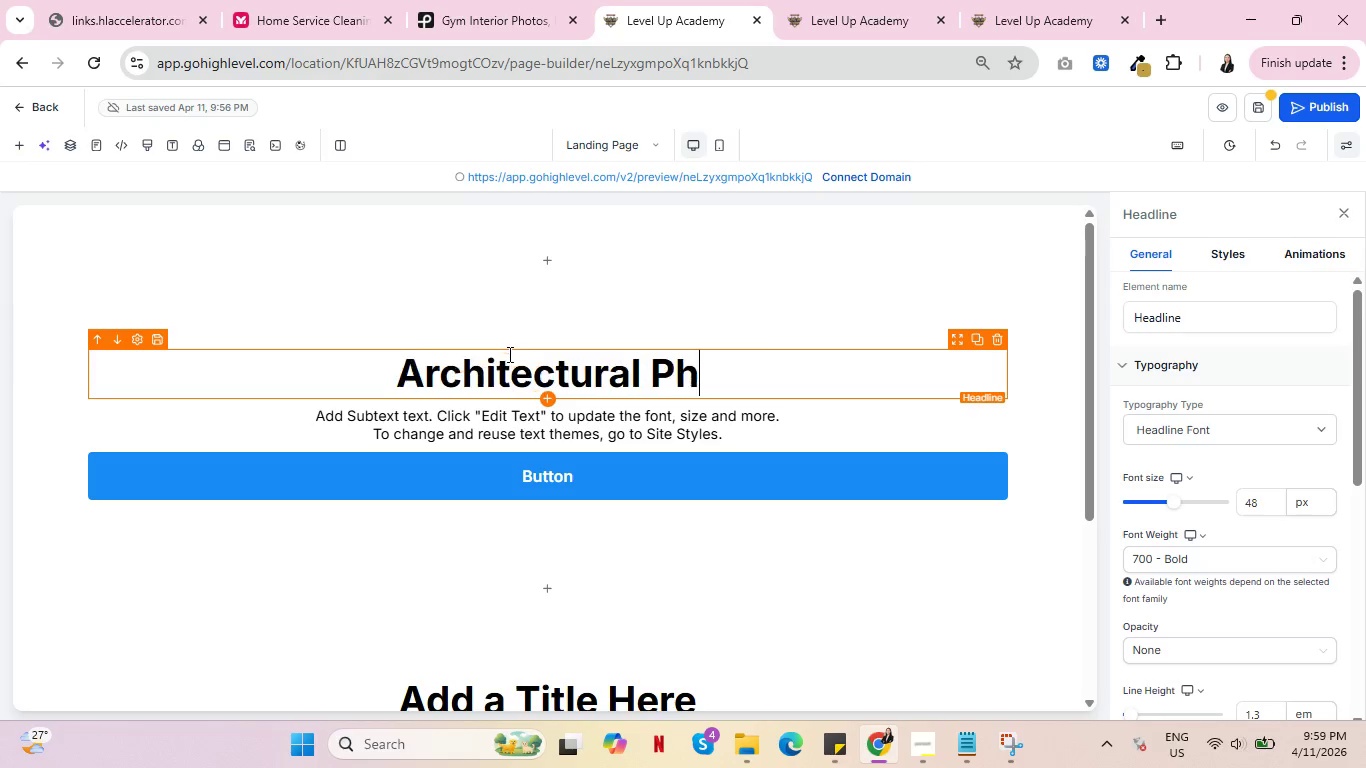 
key(Control+P)
 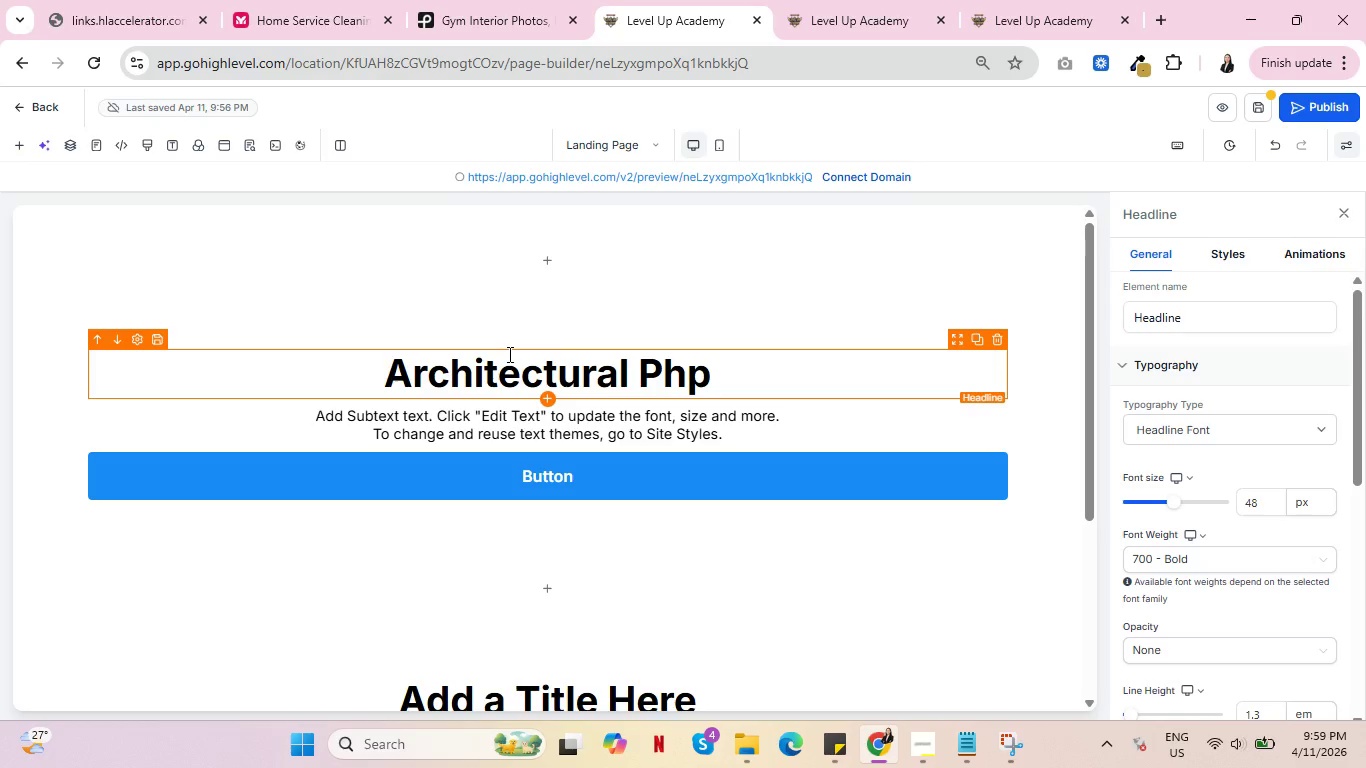 
key(Control+Backspace)
 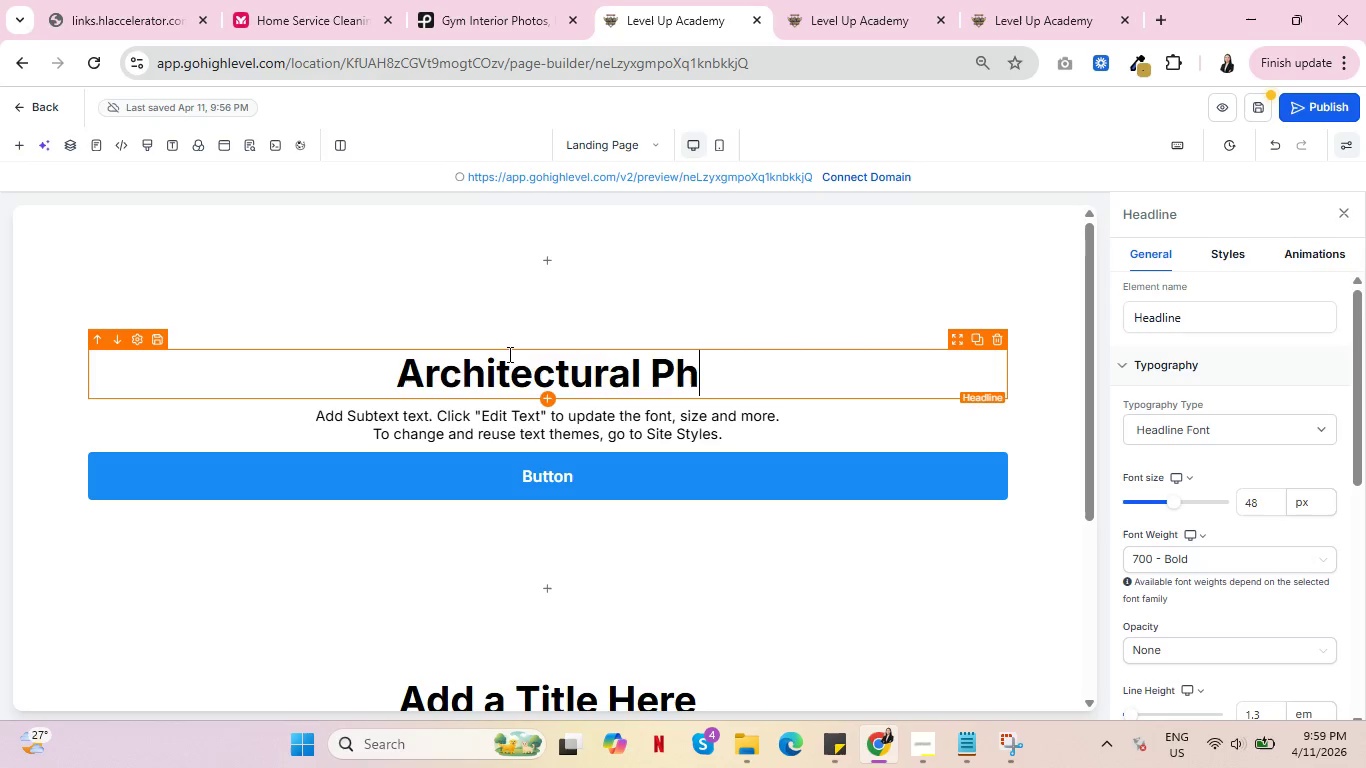 
key(Control+O)
 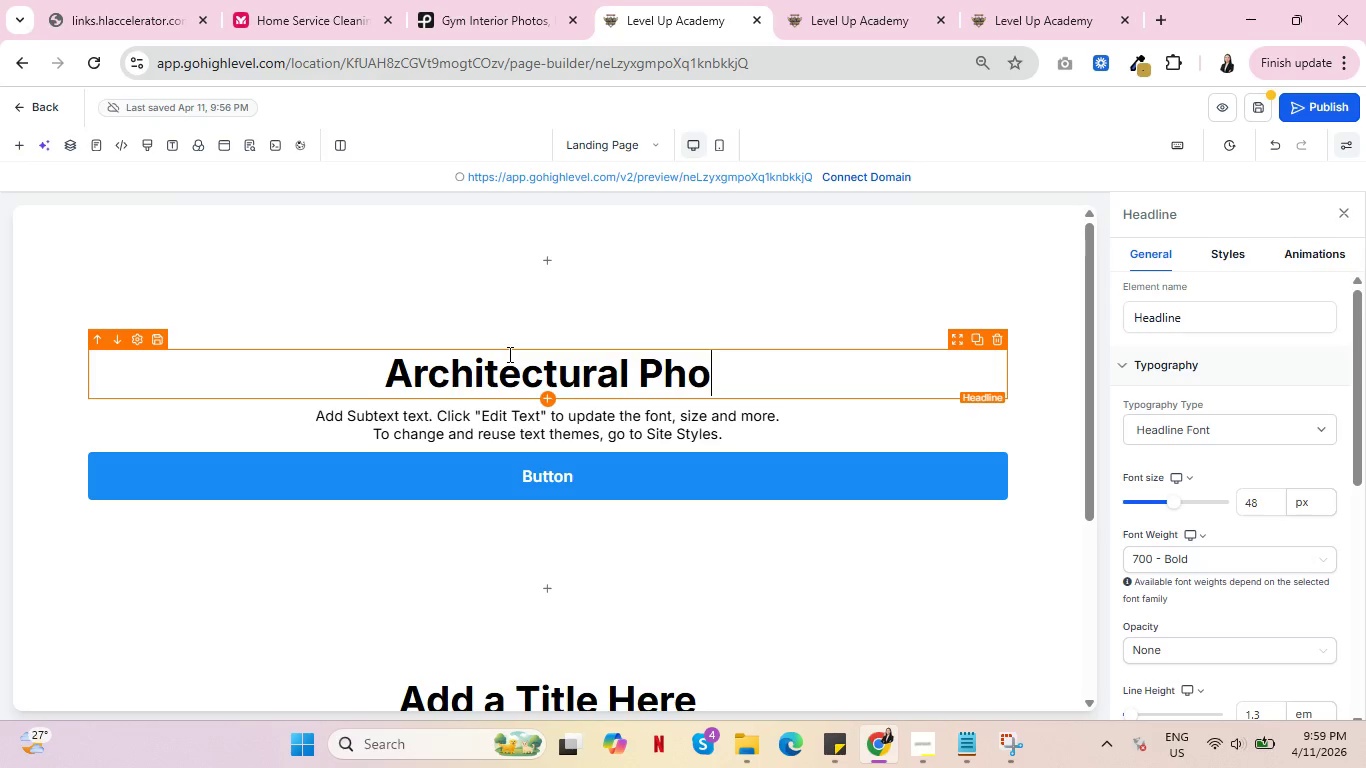 
key(Control+T)
 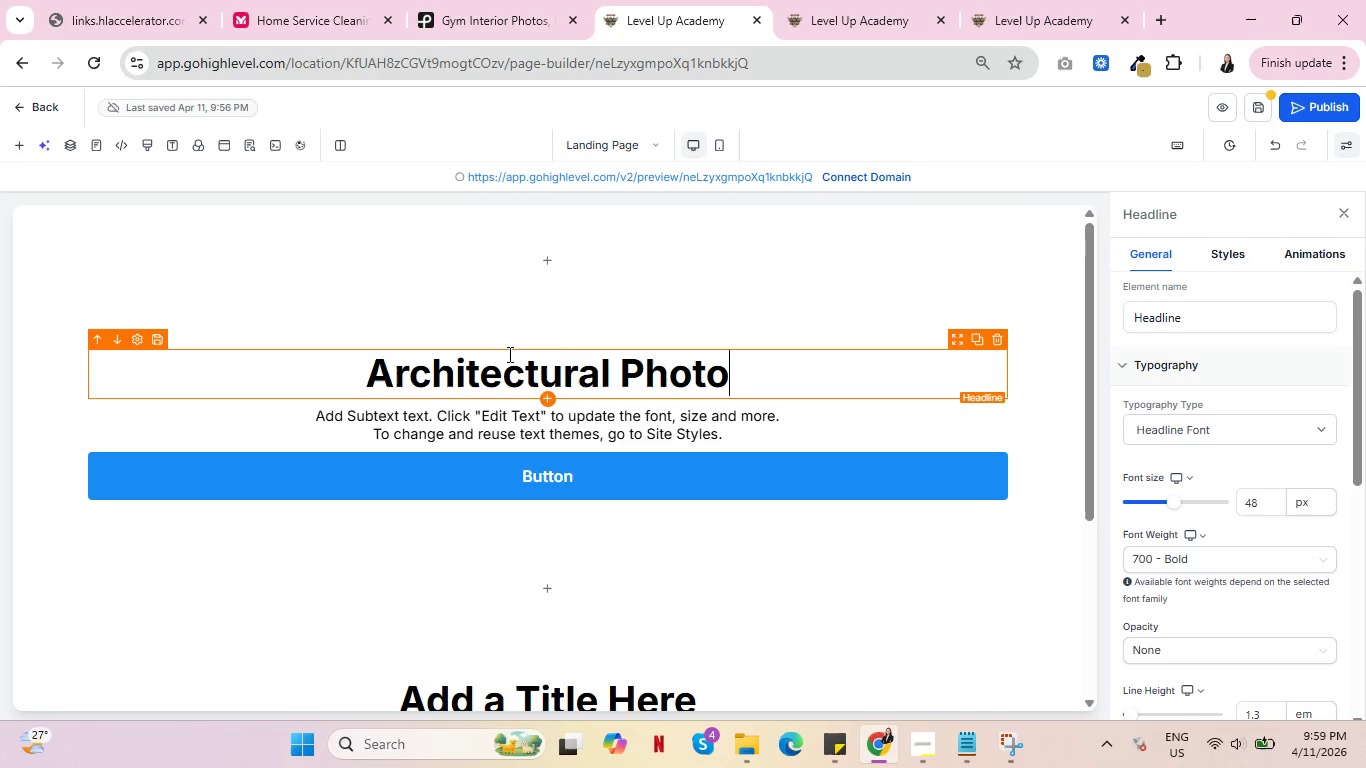 
key(Control+O)
 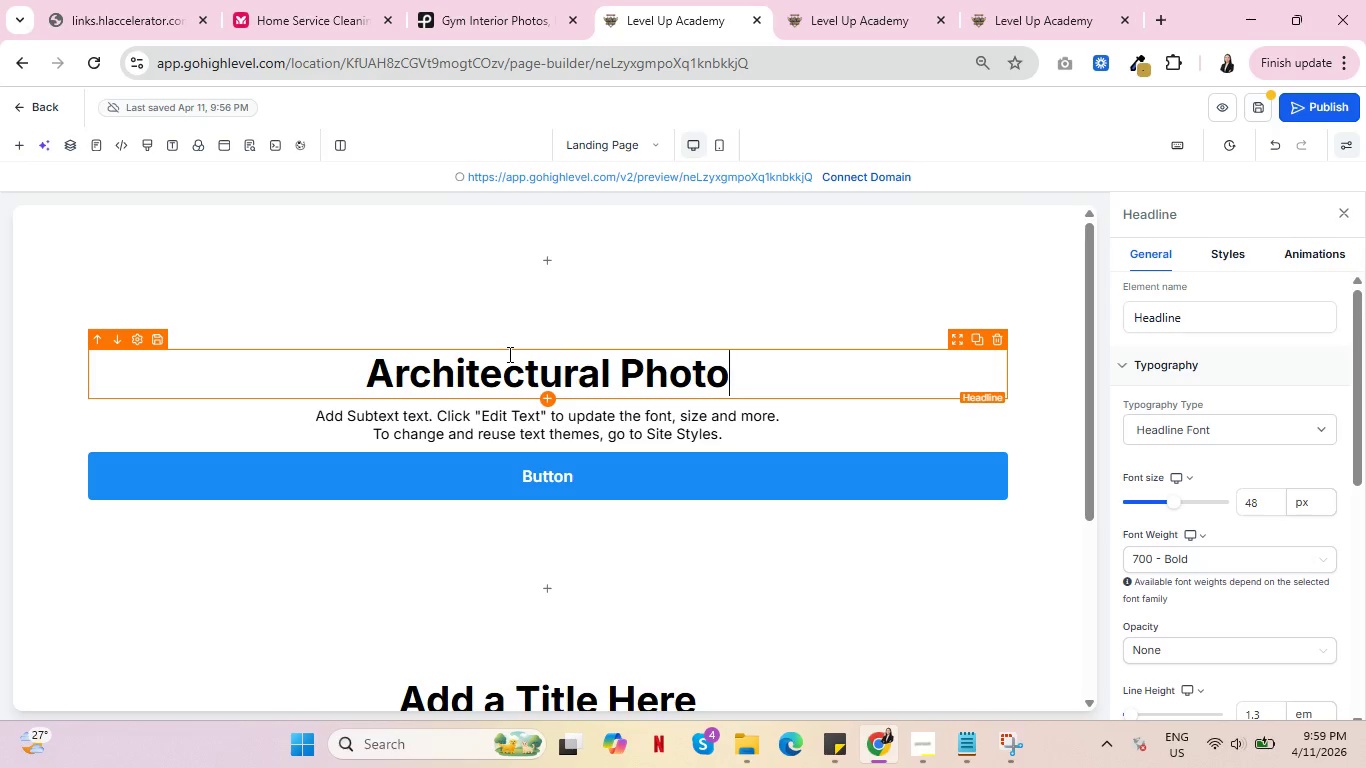 
key(Control+G)
 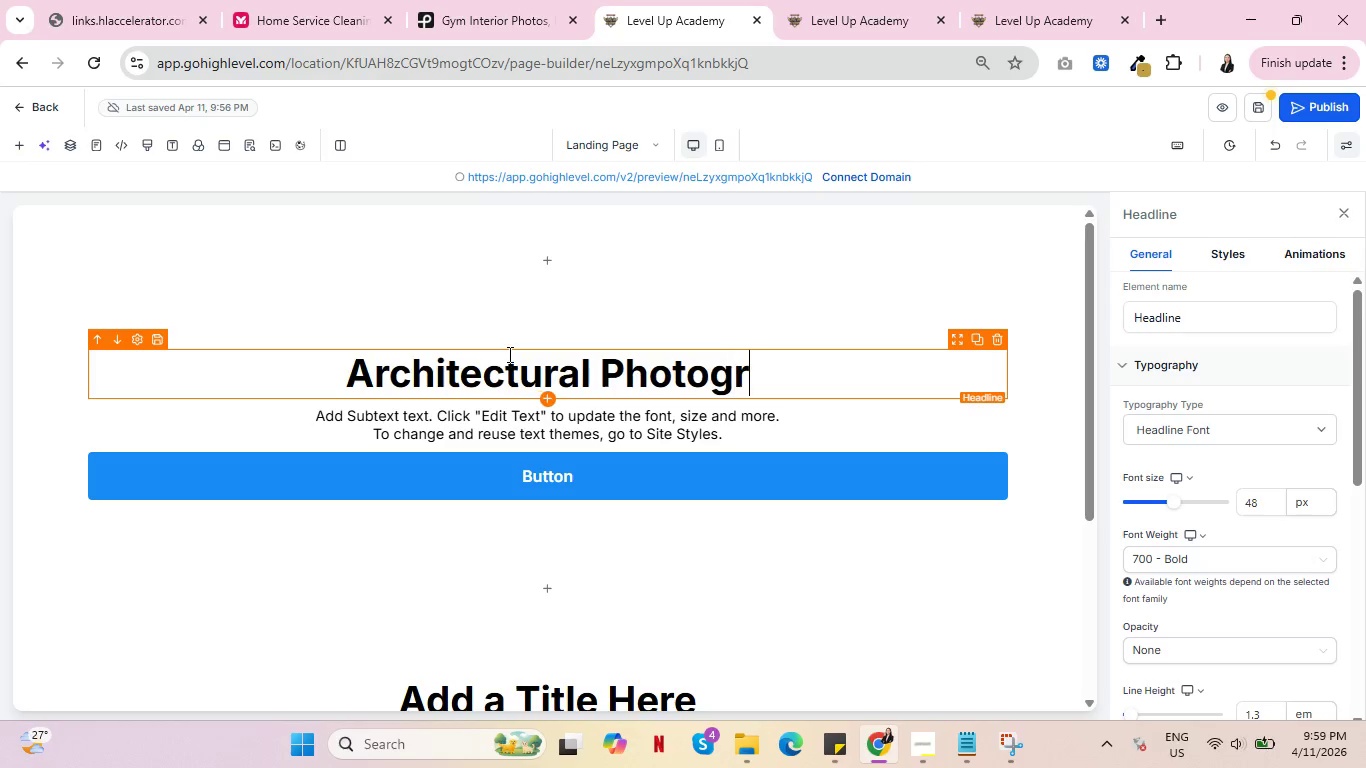 
key(Control+R)
 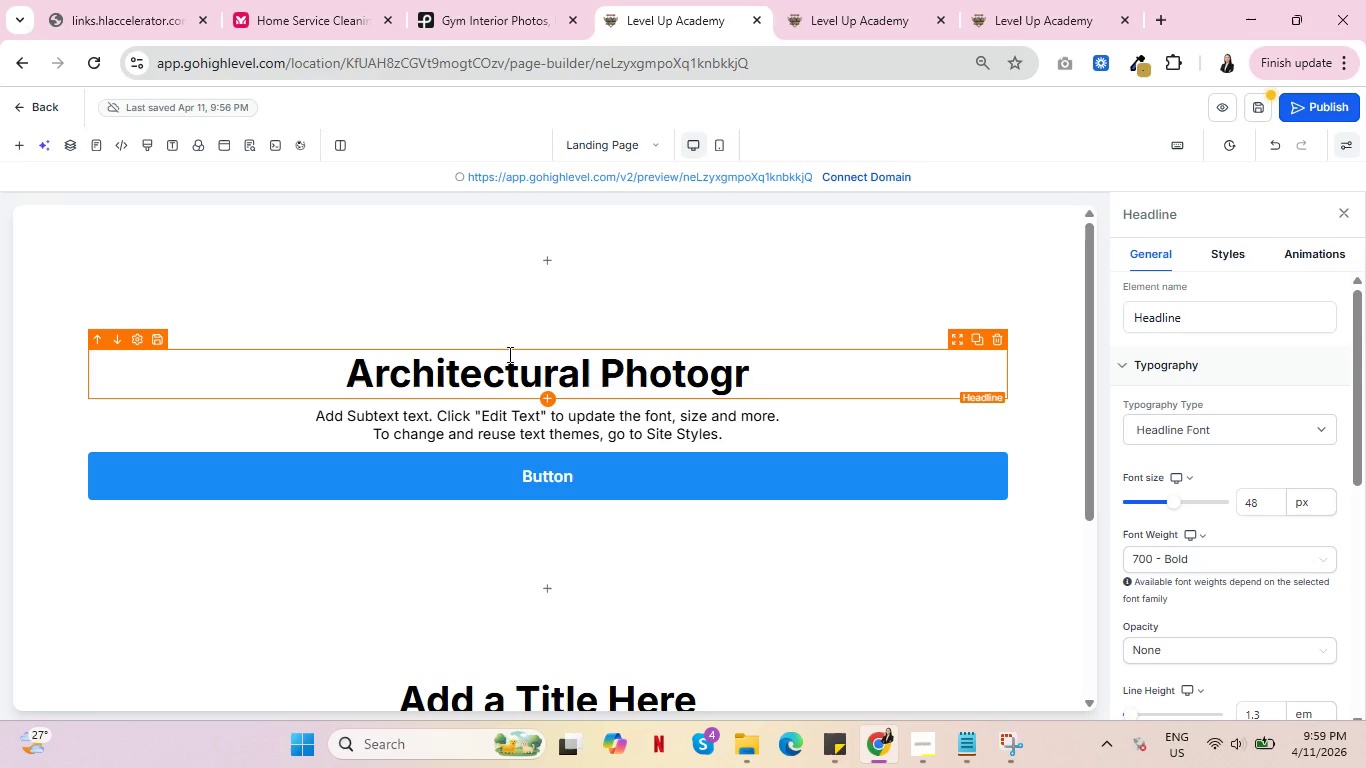 
key(Control+A)
 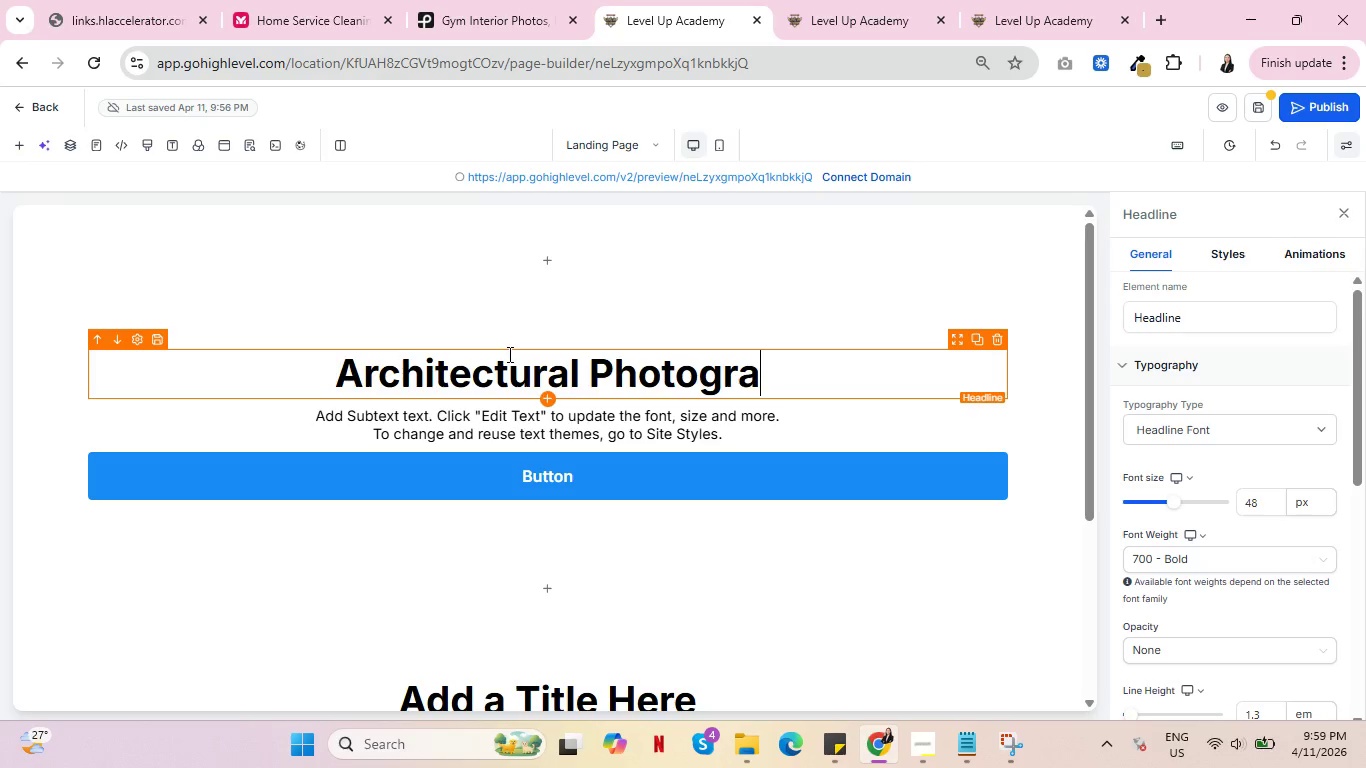 
key(Control+P)
 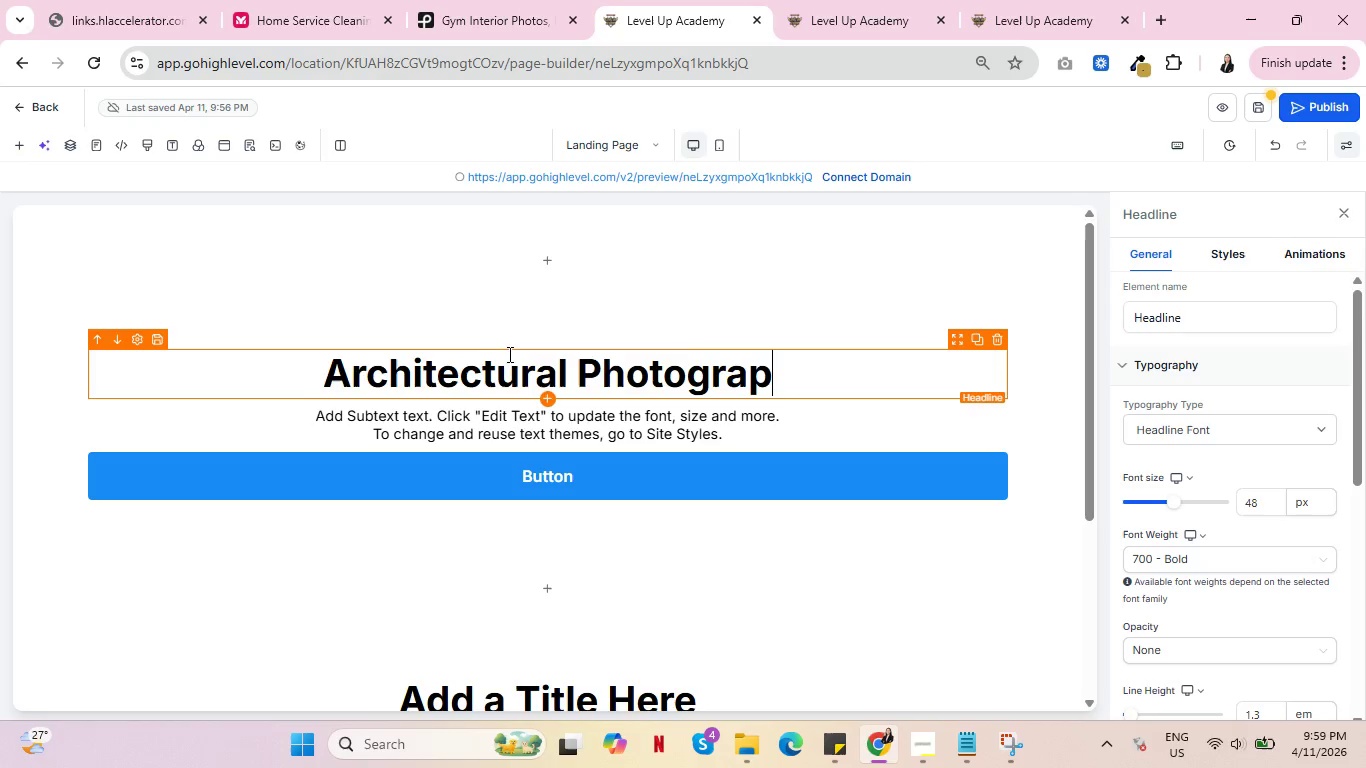 
key(Control+H)
 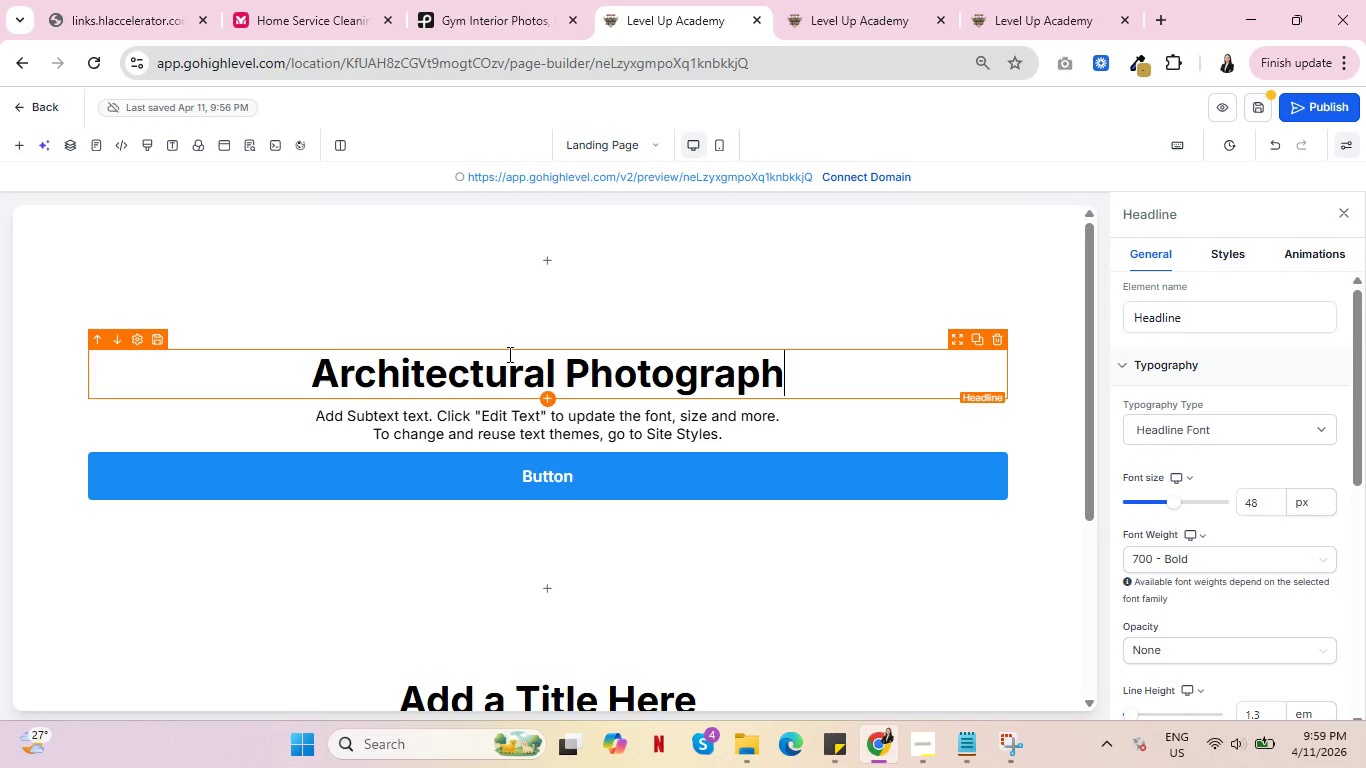 
key(Control+Y)
 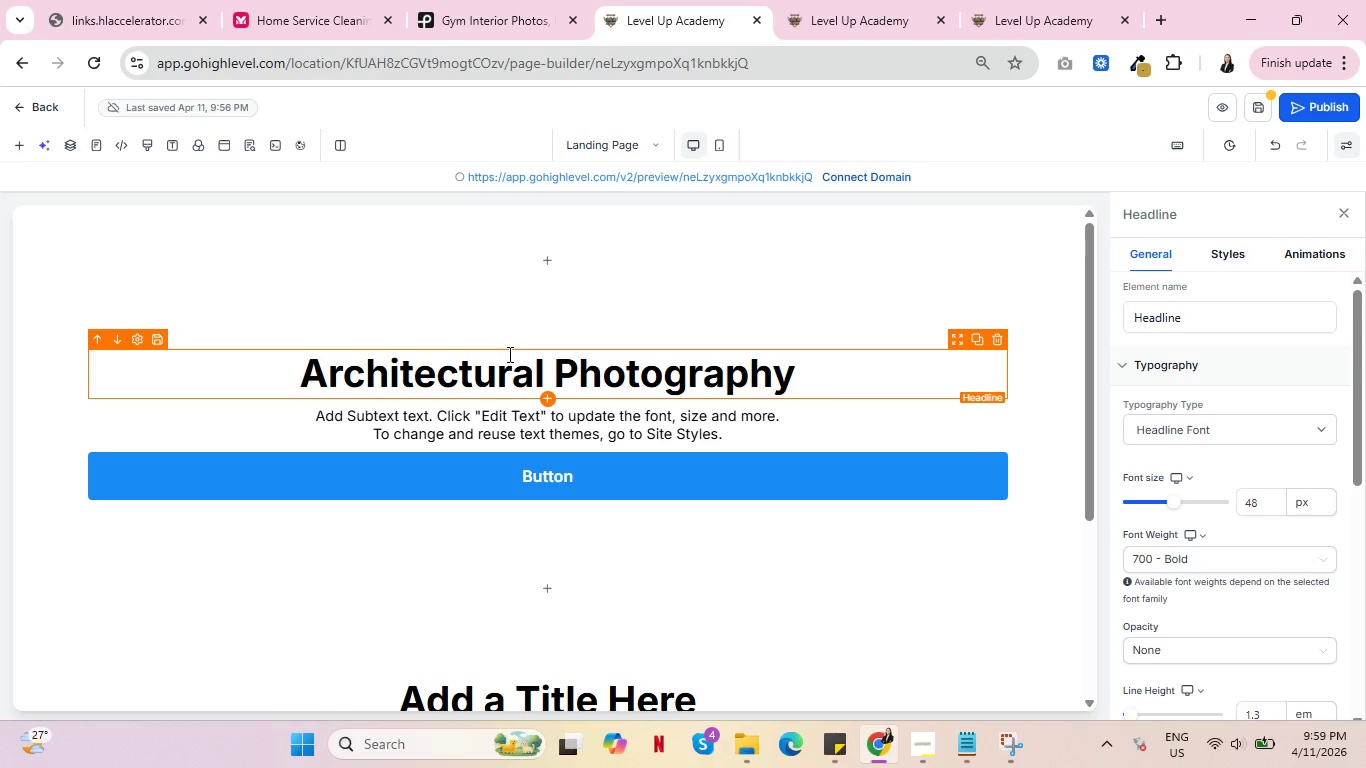 
key(Control+Space)
 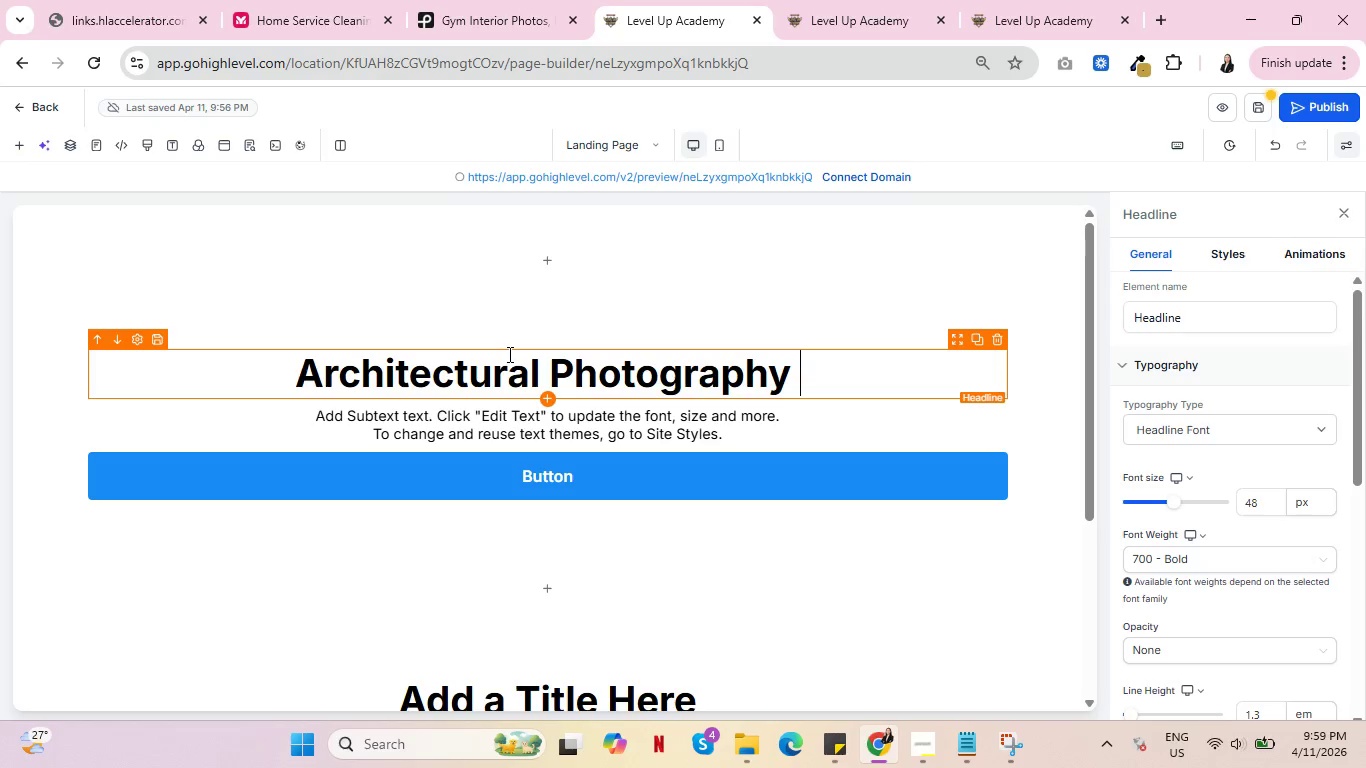 
key(Control+T)
 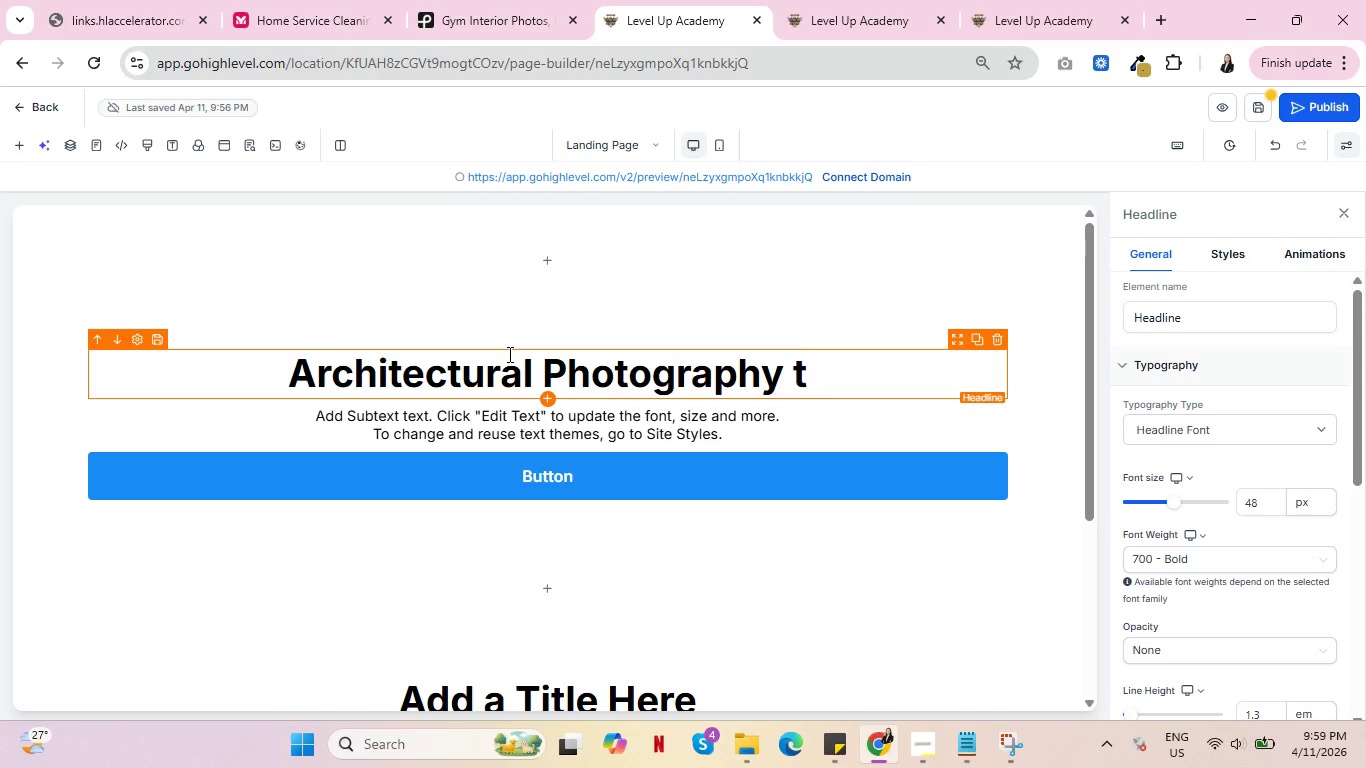 
key(Control+Backspace)
 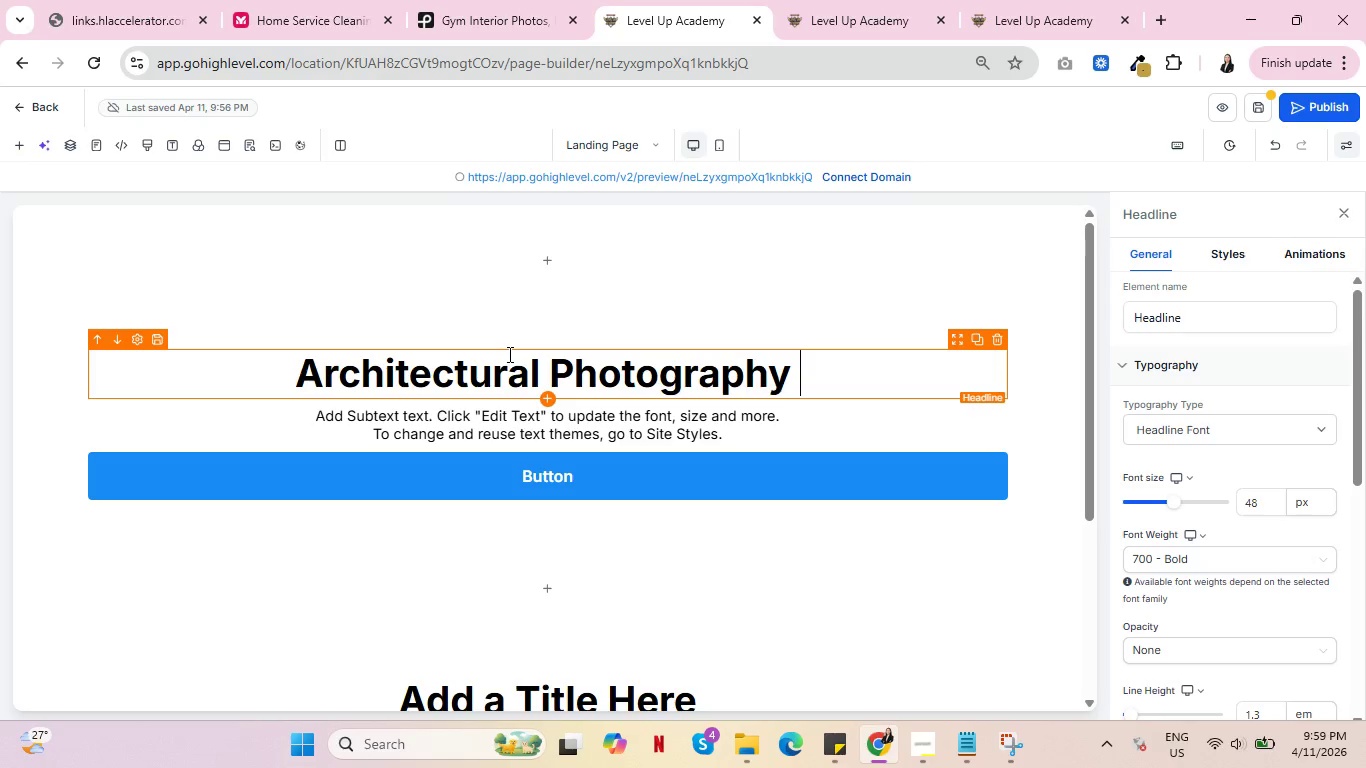 
key(Control+Shift+ShiftRight)
 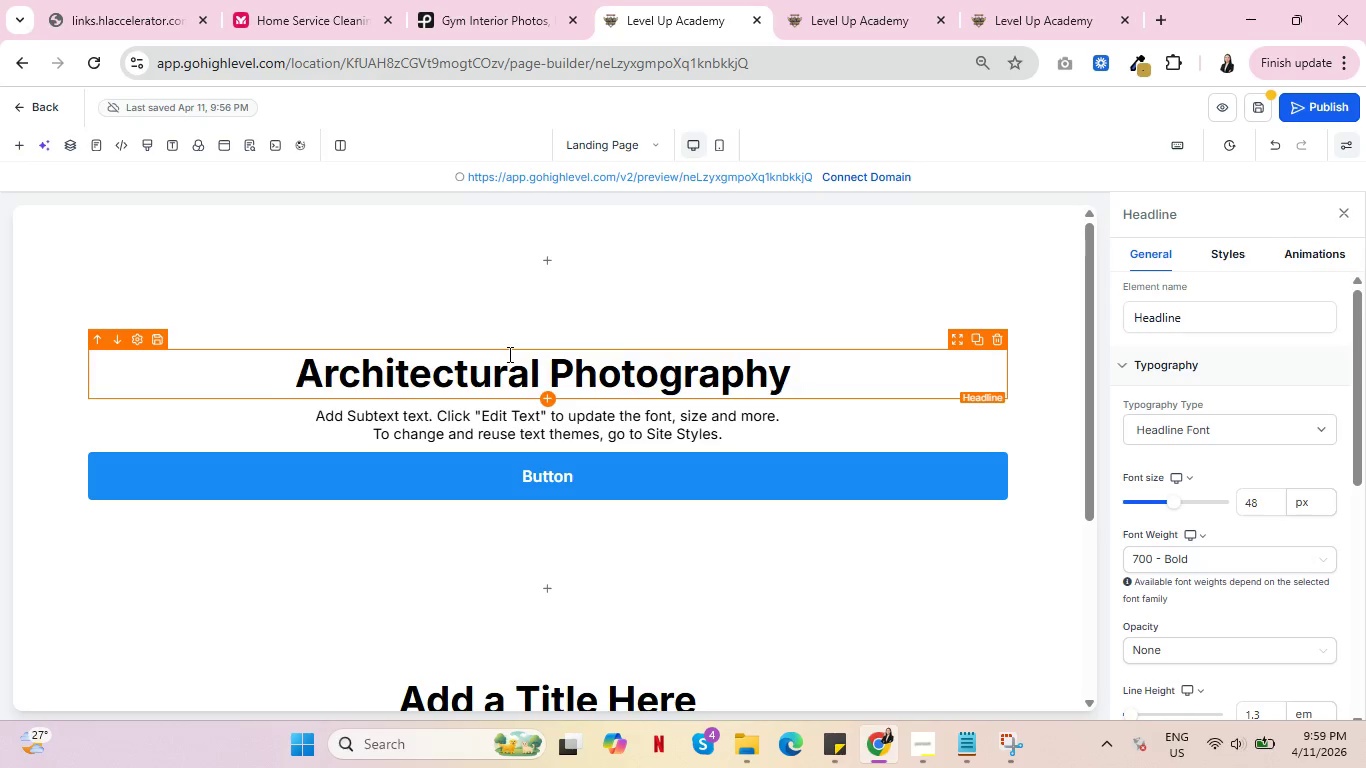 
key(Control+Shift+T)
 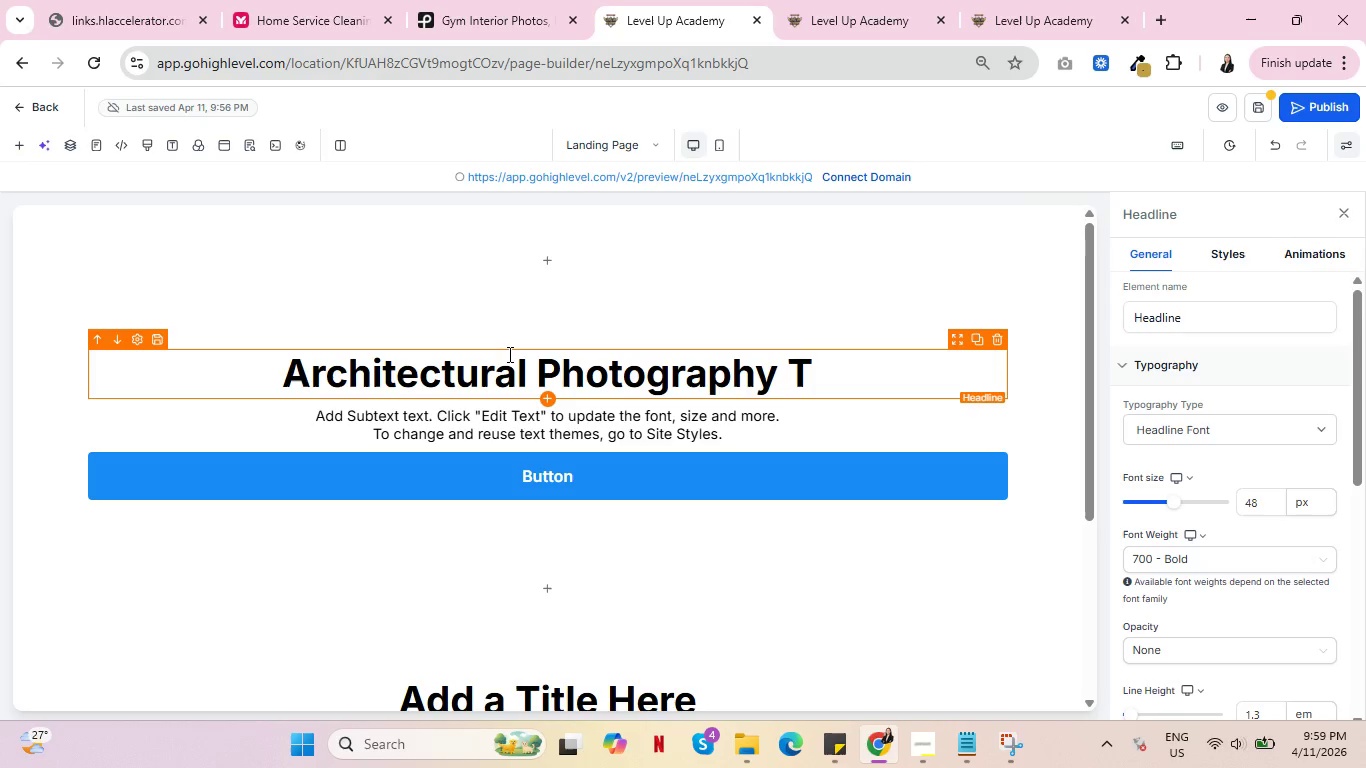 
key(Control+H)
 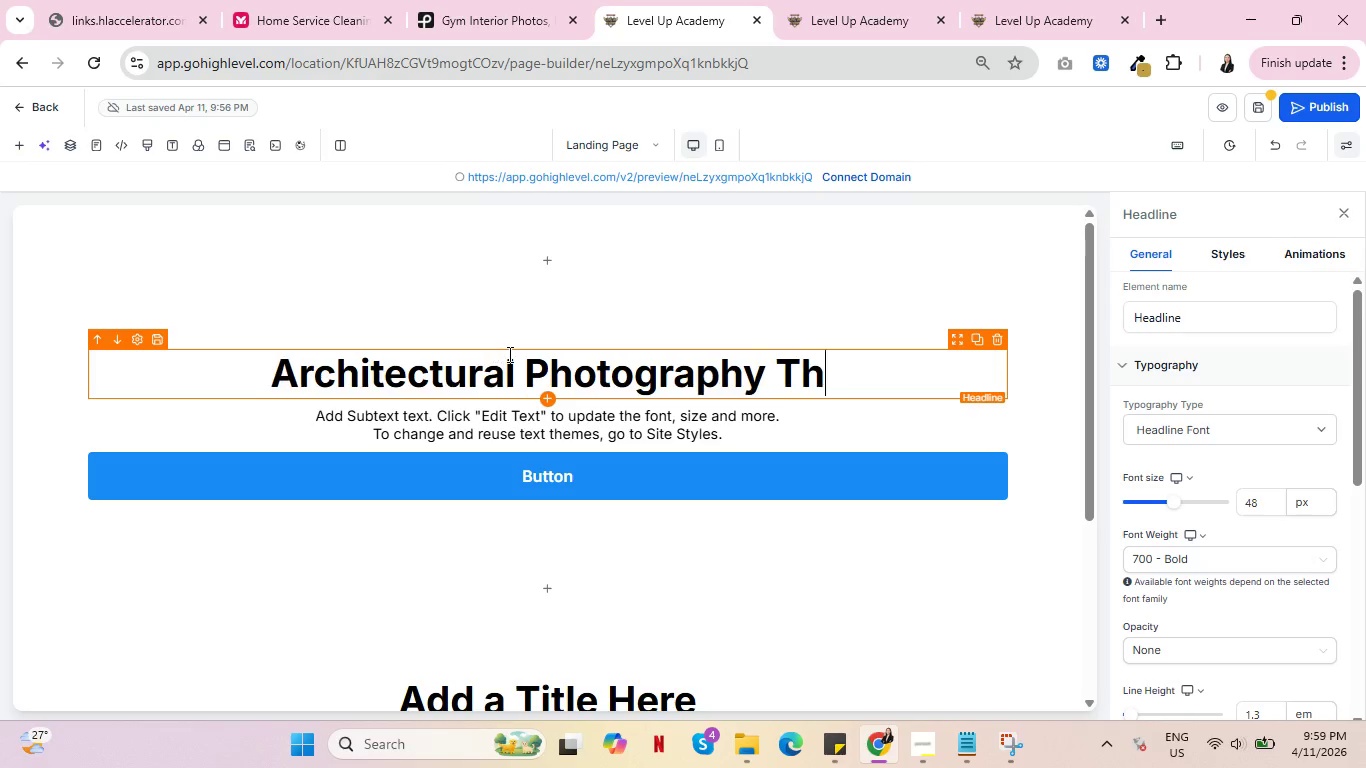 
key(Control+A)
 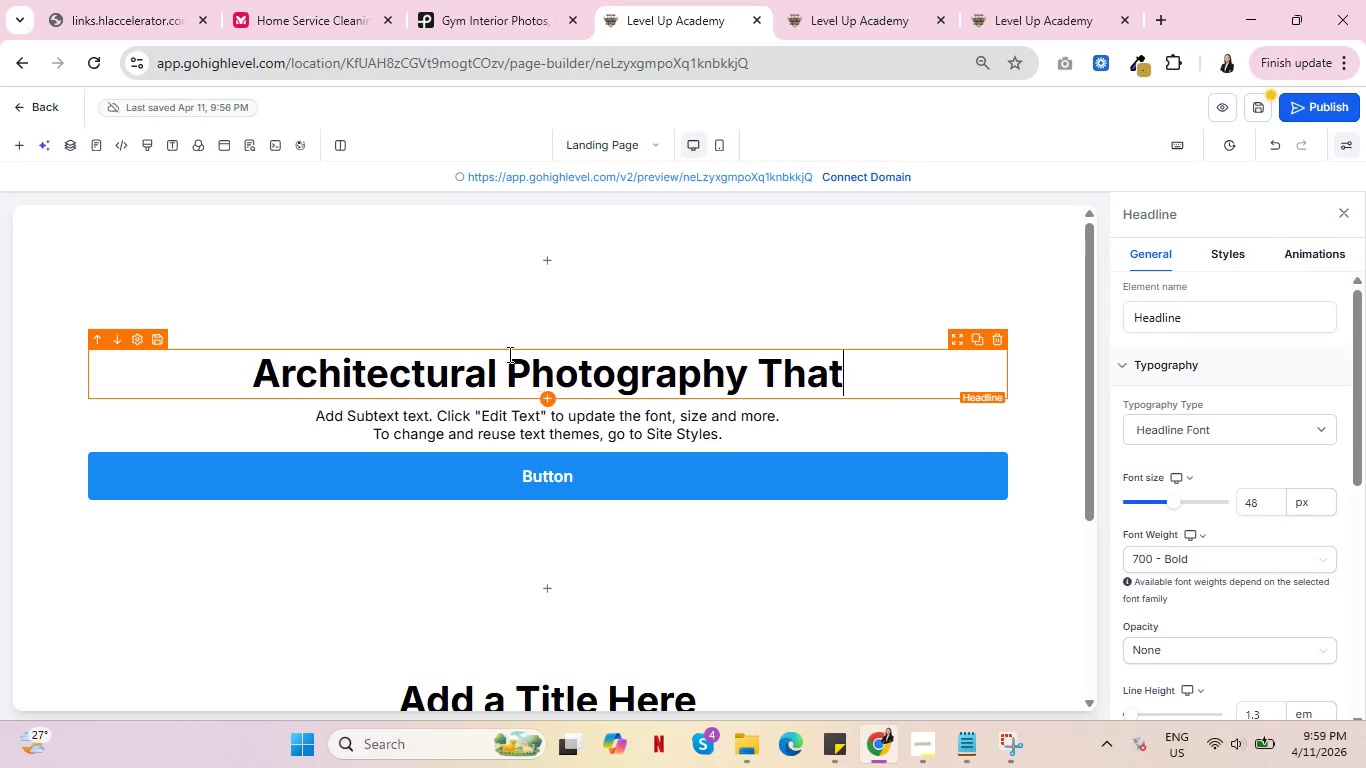 
key(Control+T)
 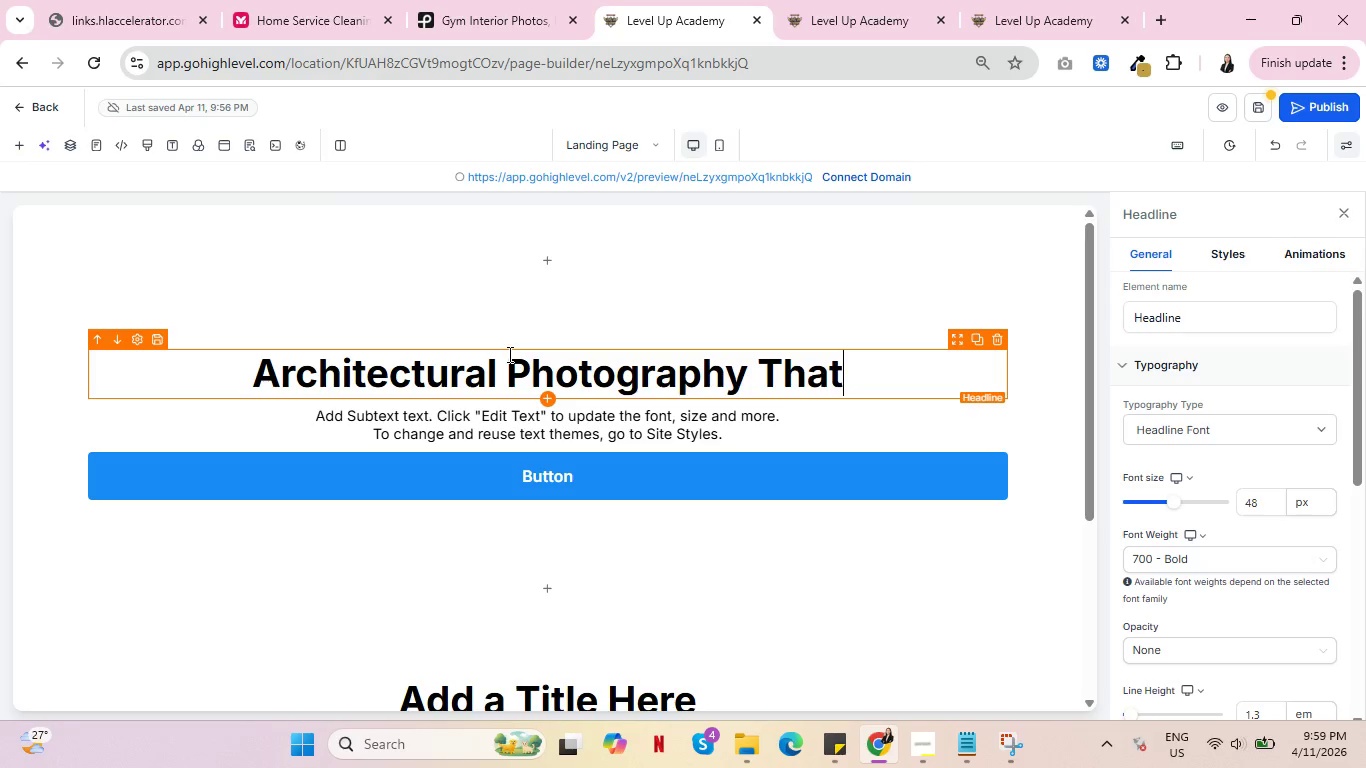 
key(Control+Space)
 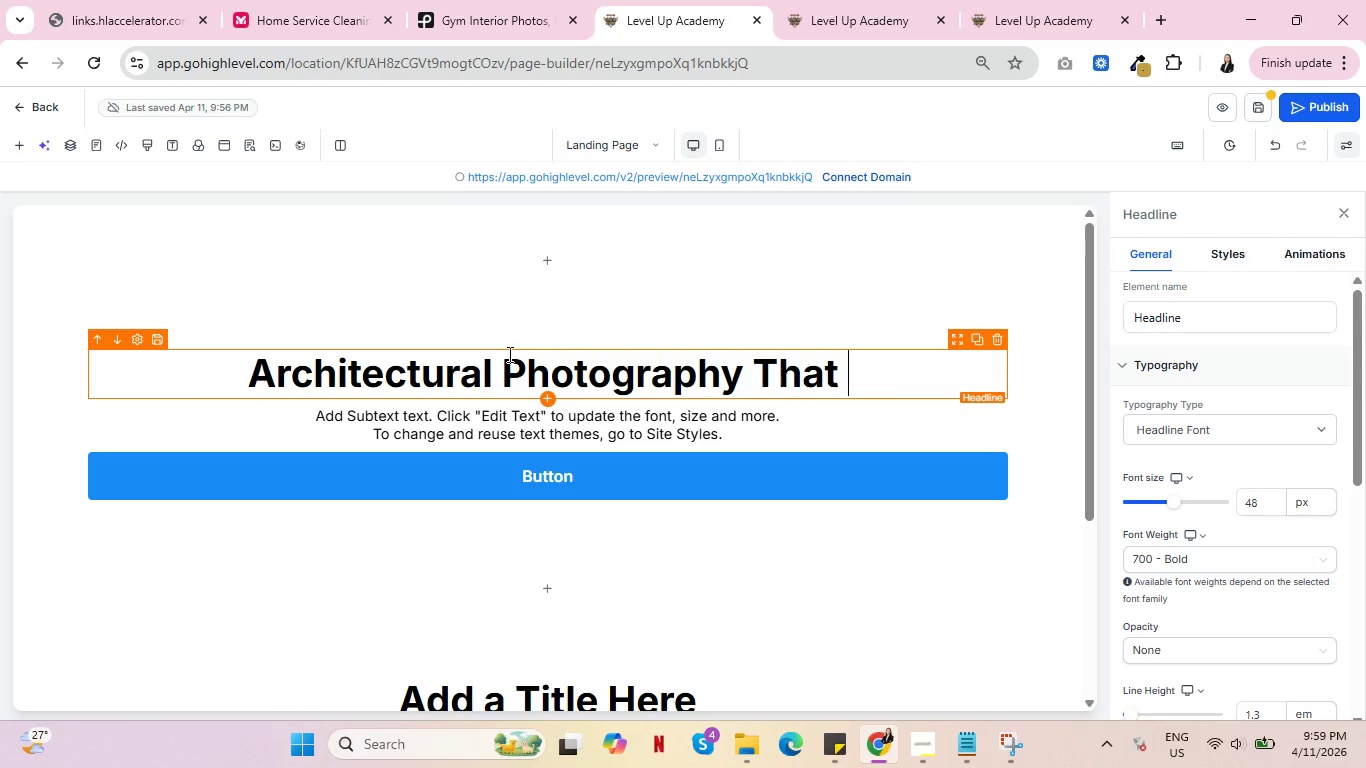 
key(Control+Shift+T)
 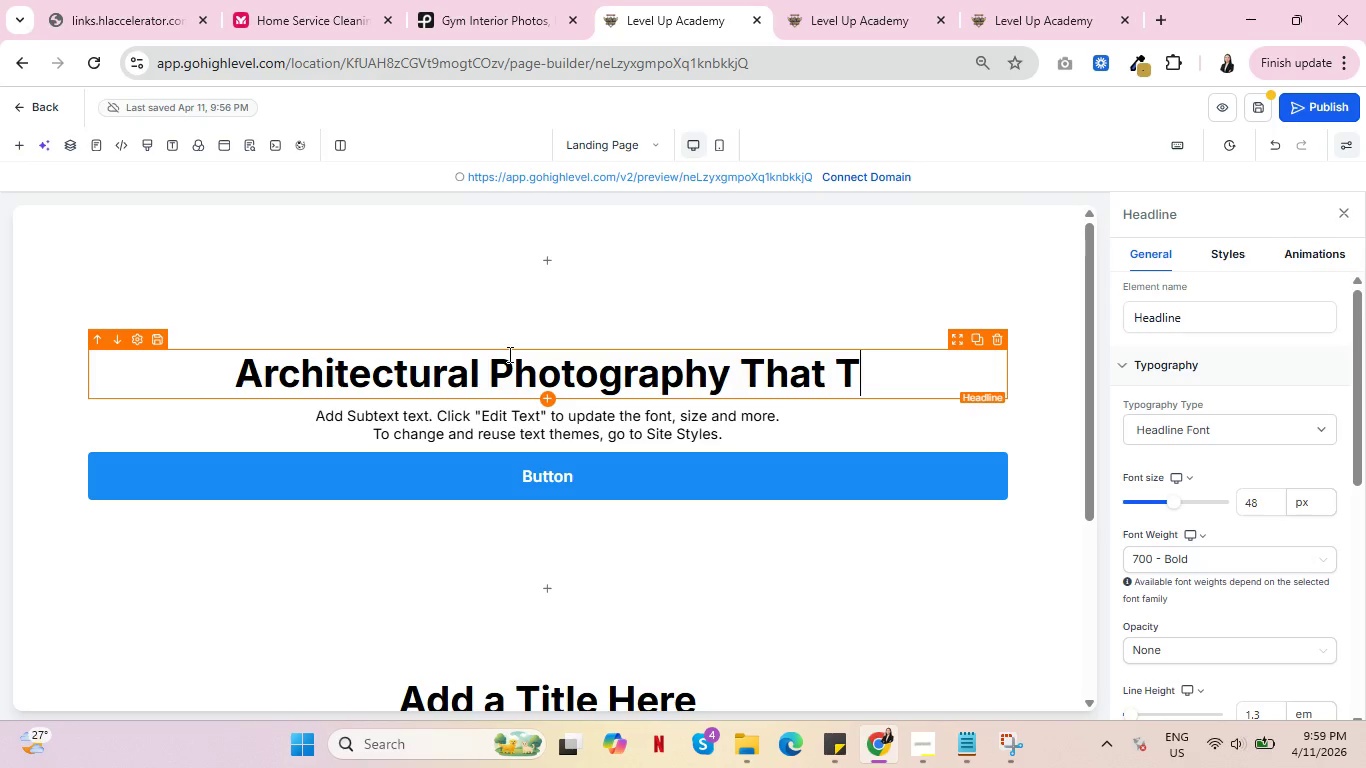 
key(Control+E)
 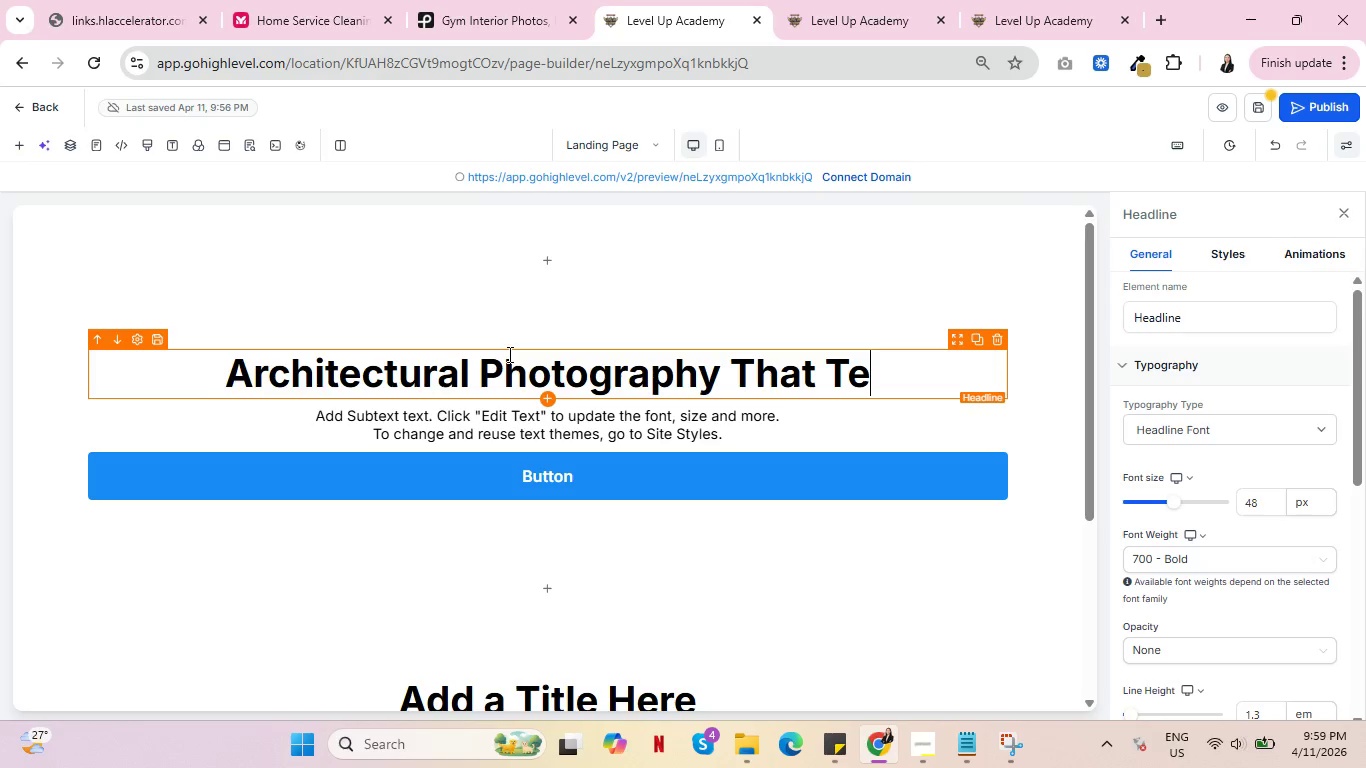 
key(Control+L)
 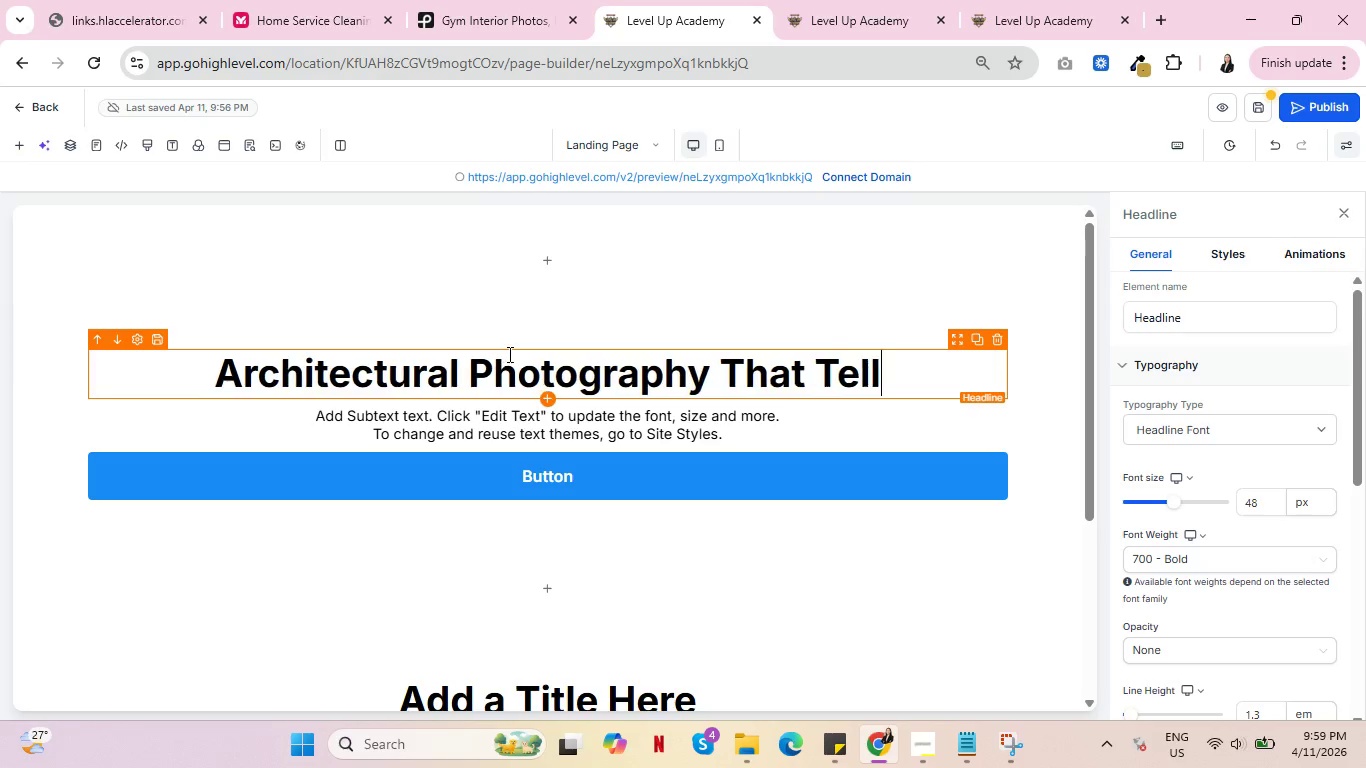 
key(Control+L)
 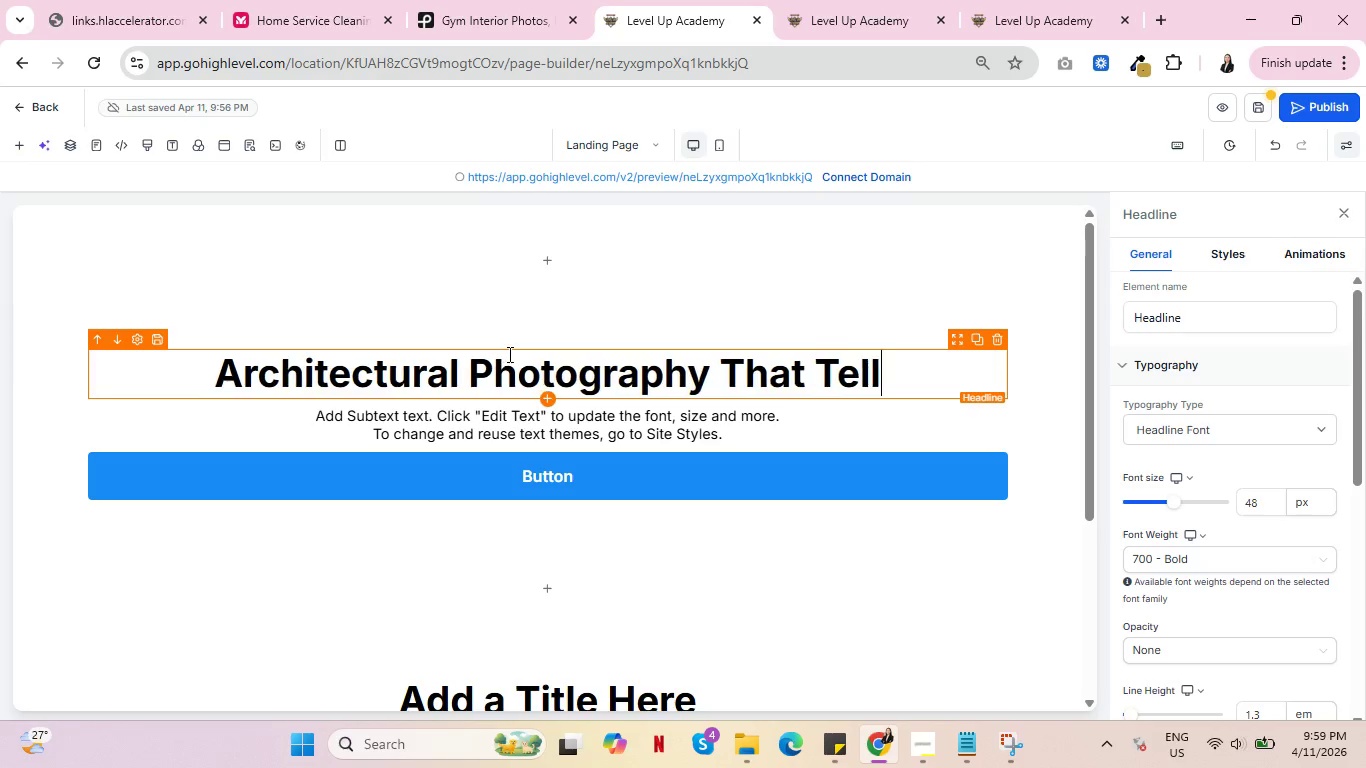 
key(Control+S)
 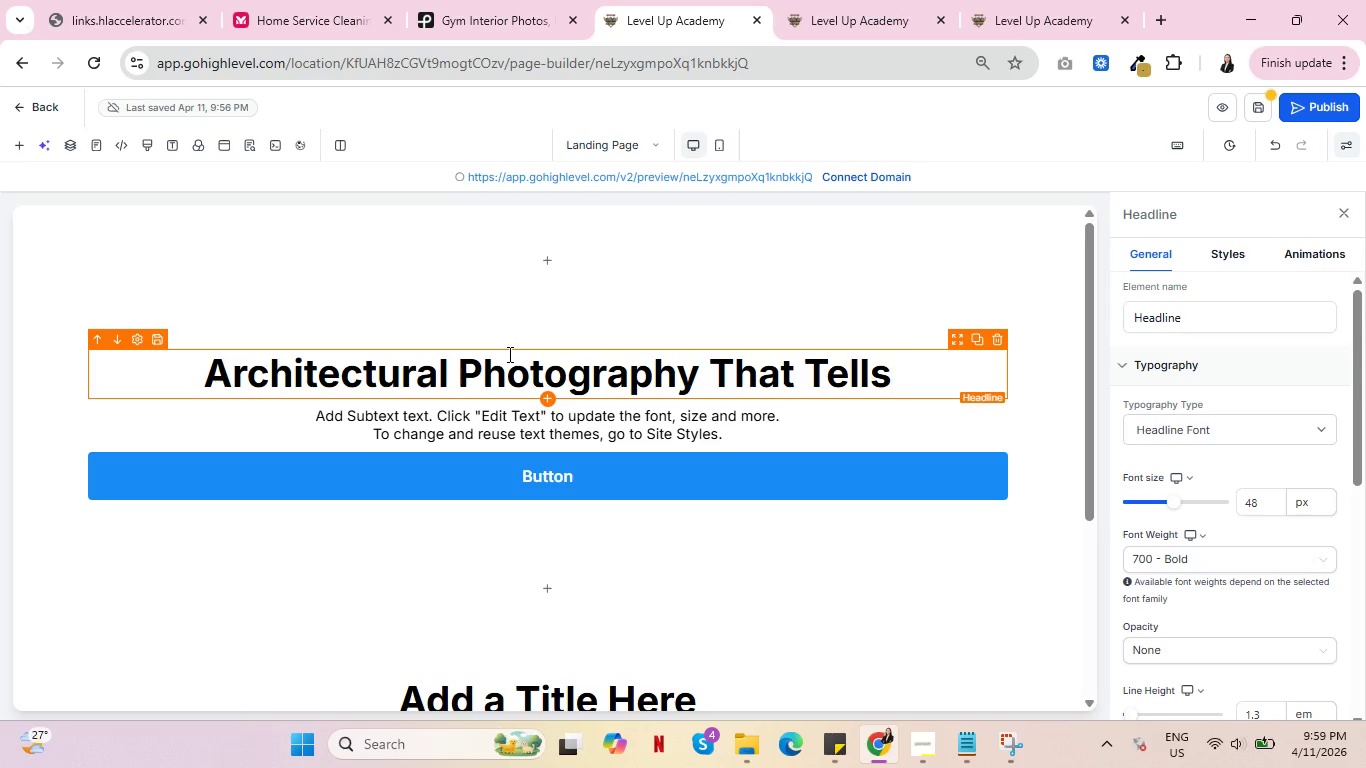 
key(Control+Space)
 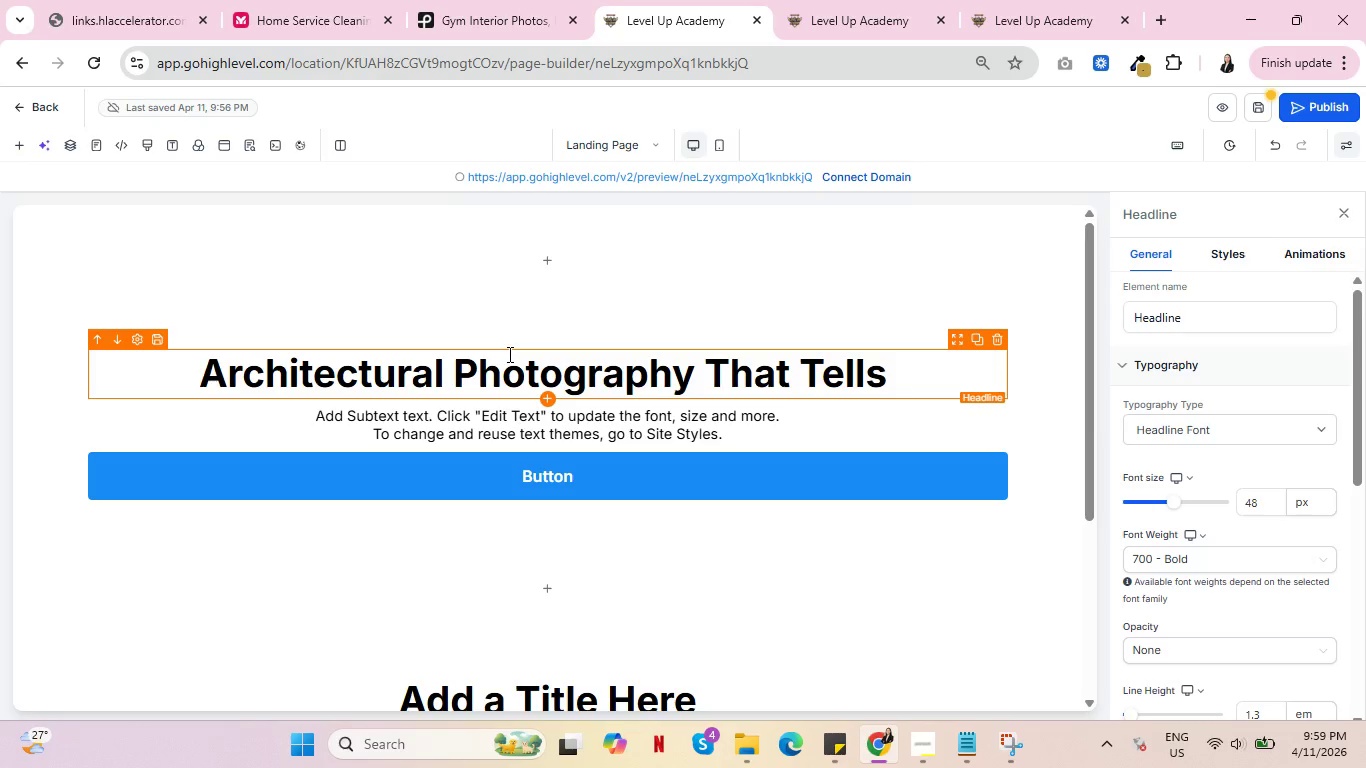 
key(Control+Shift+ShiftRight)
 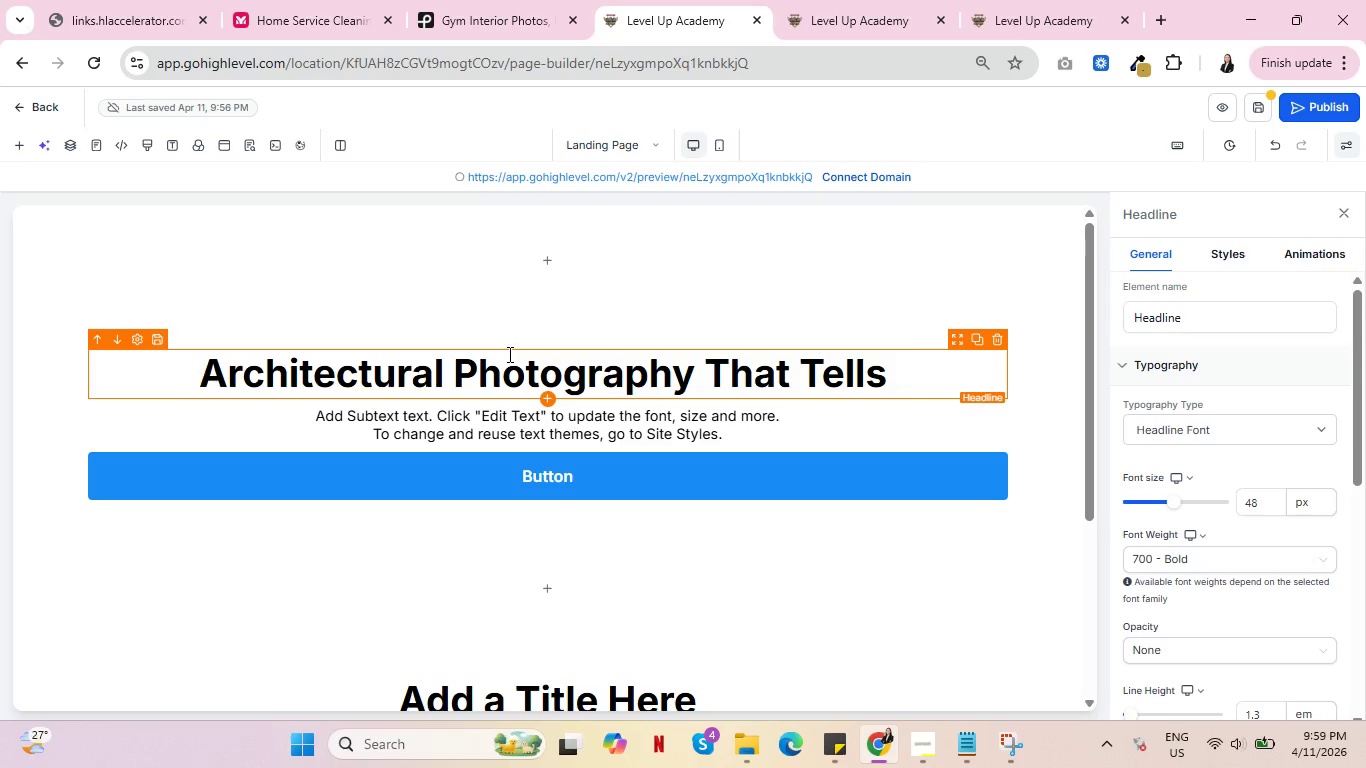 
key(Control+Shift+Y)
 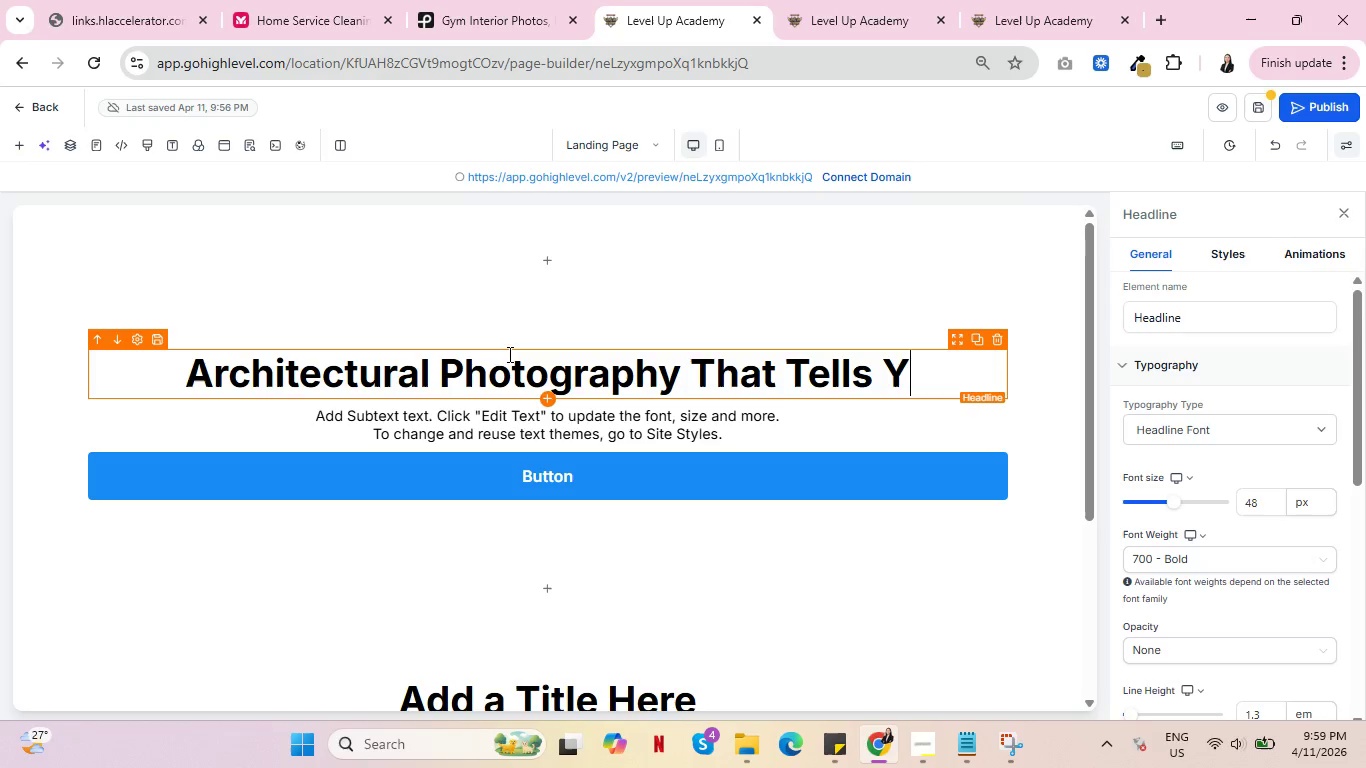 
key(Control+O)
 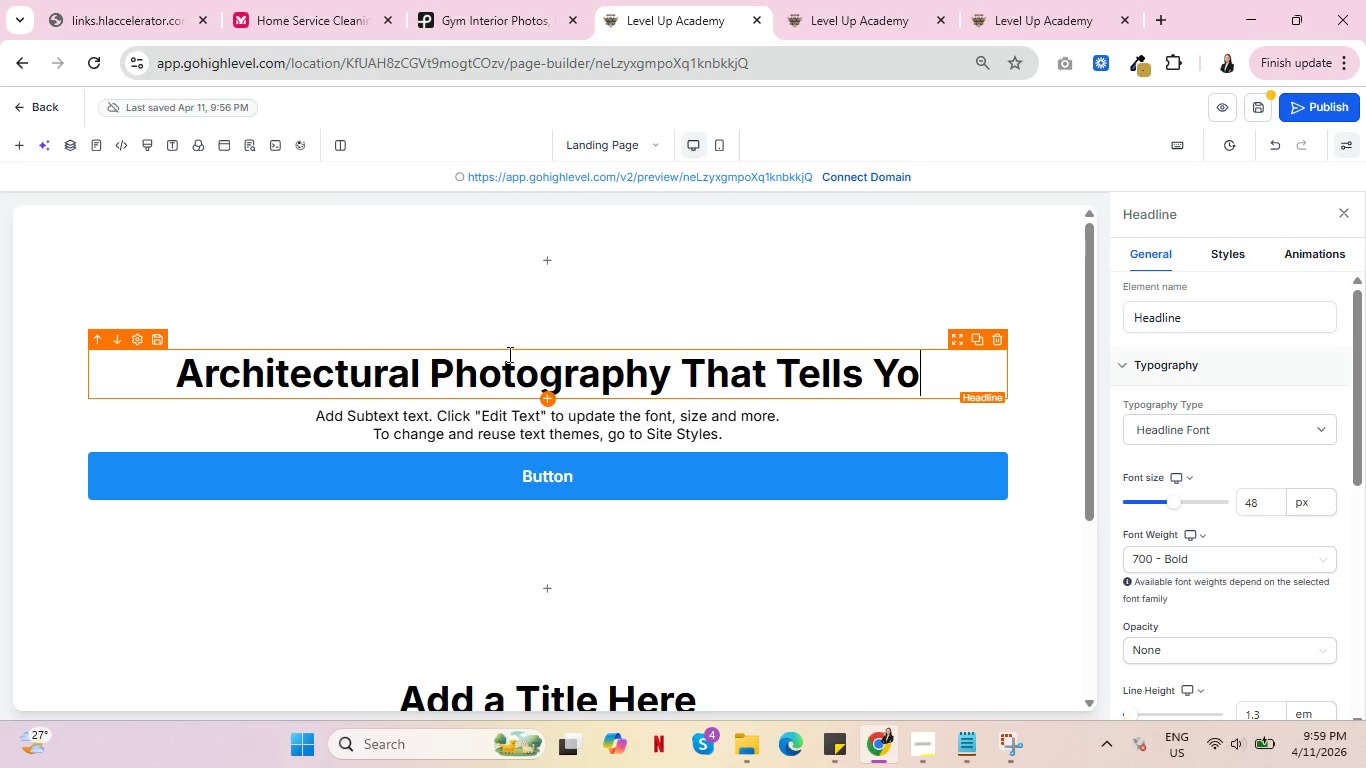 
key(Control+U)
 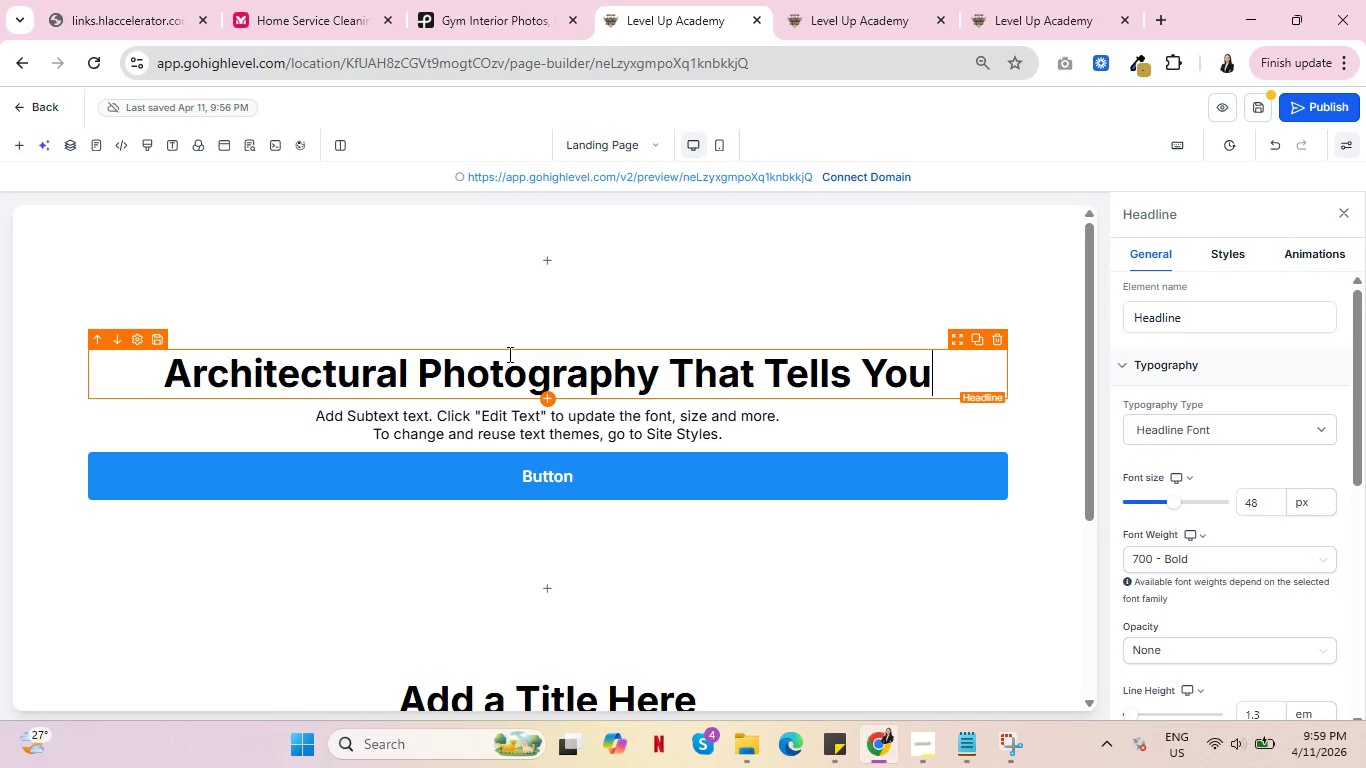 
key(Control+R)
 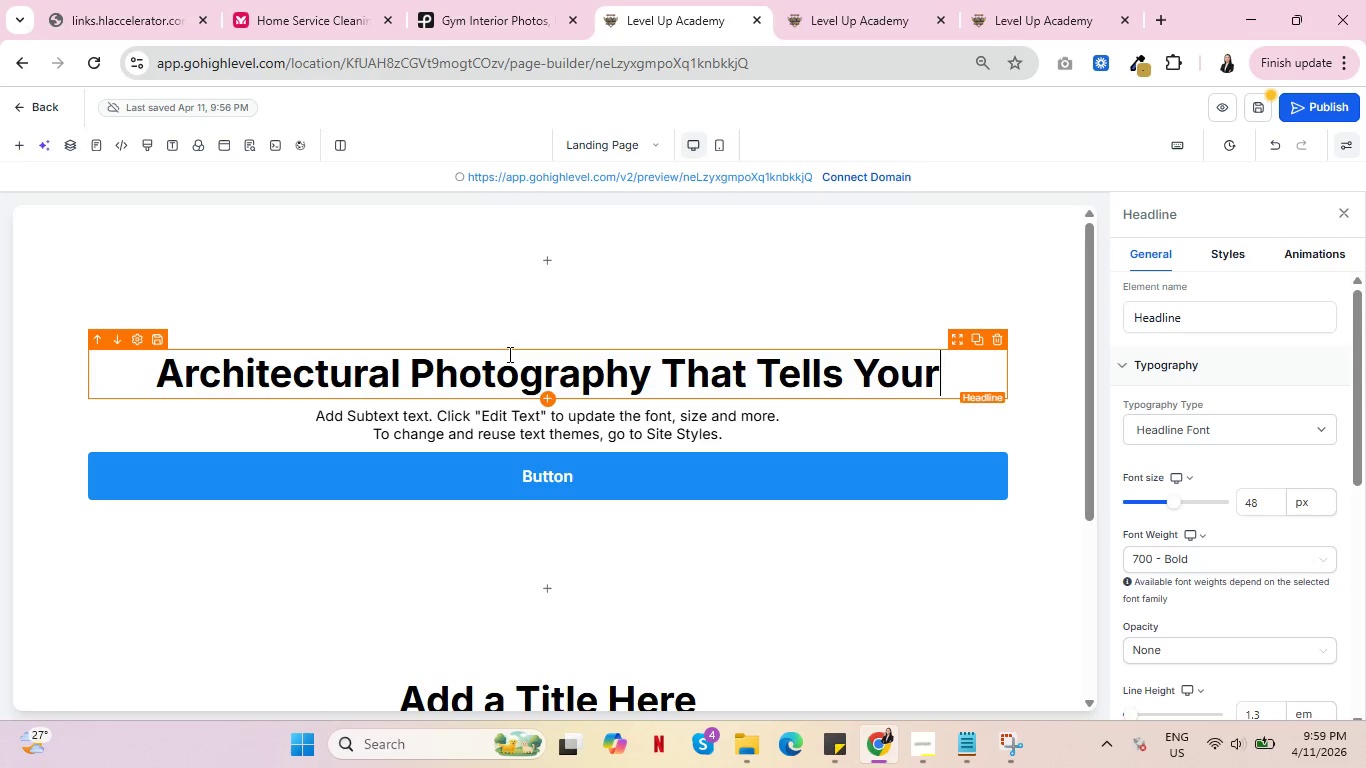 
key(Control+Space)
 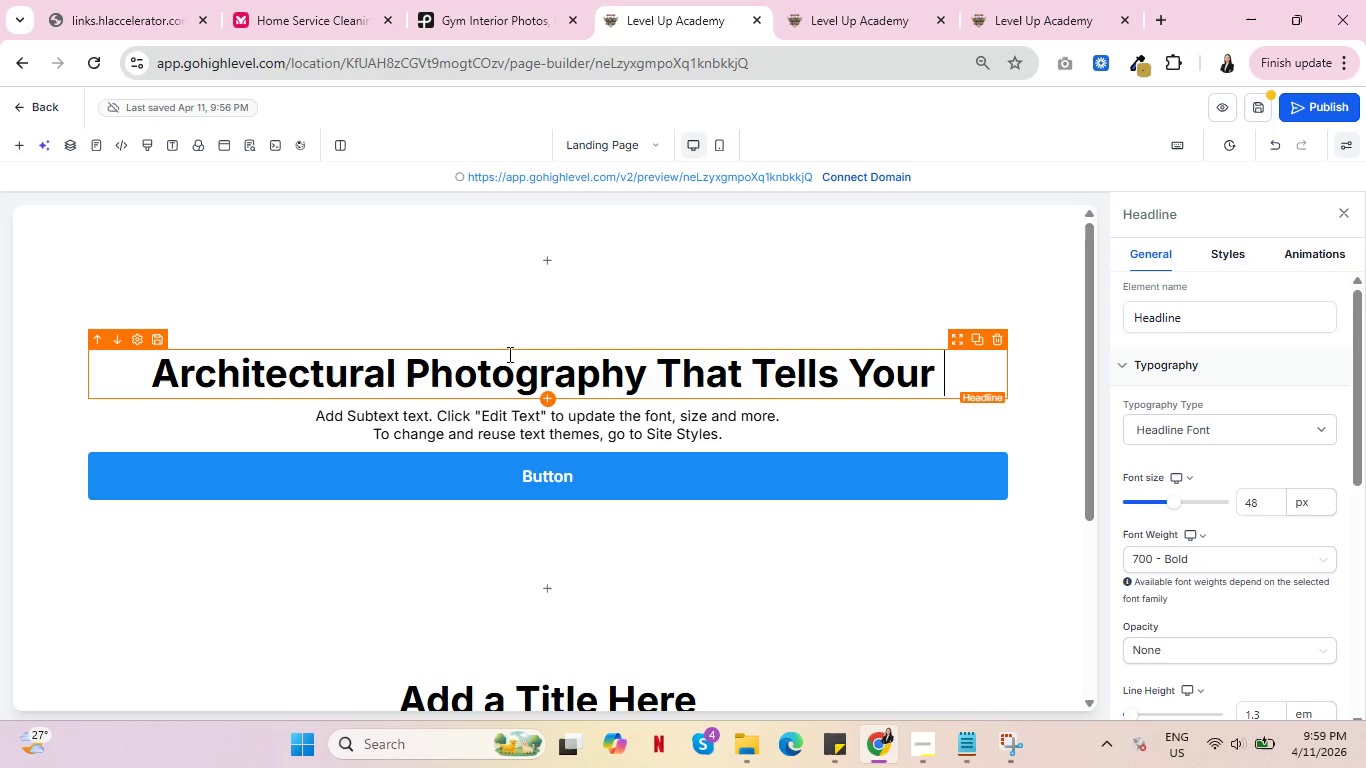 
key(Control+Shift+ShiftRight)
 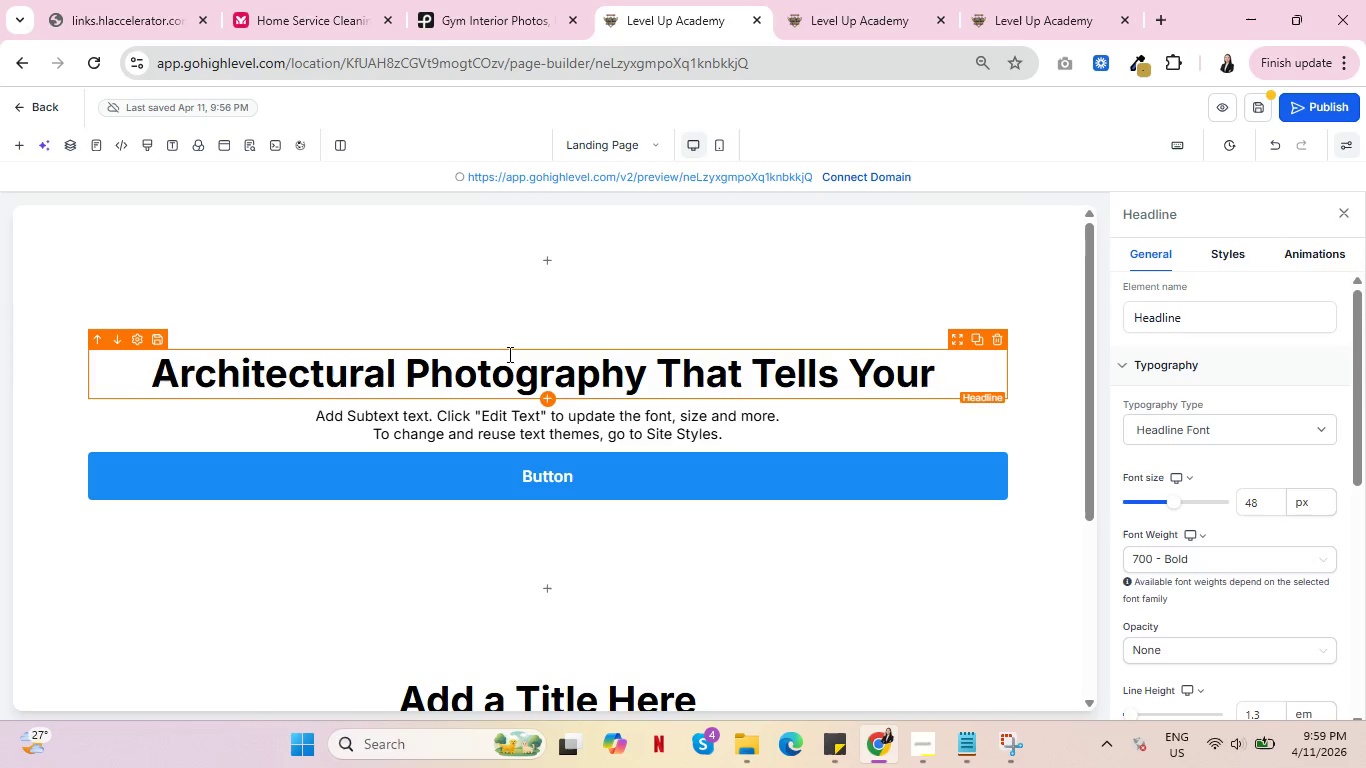 
key(Control+Shift+S)
 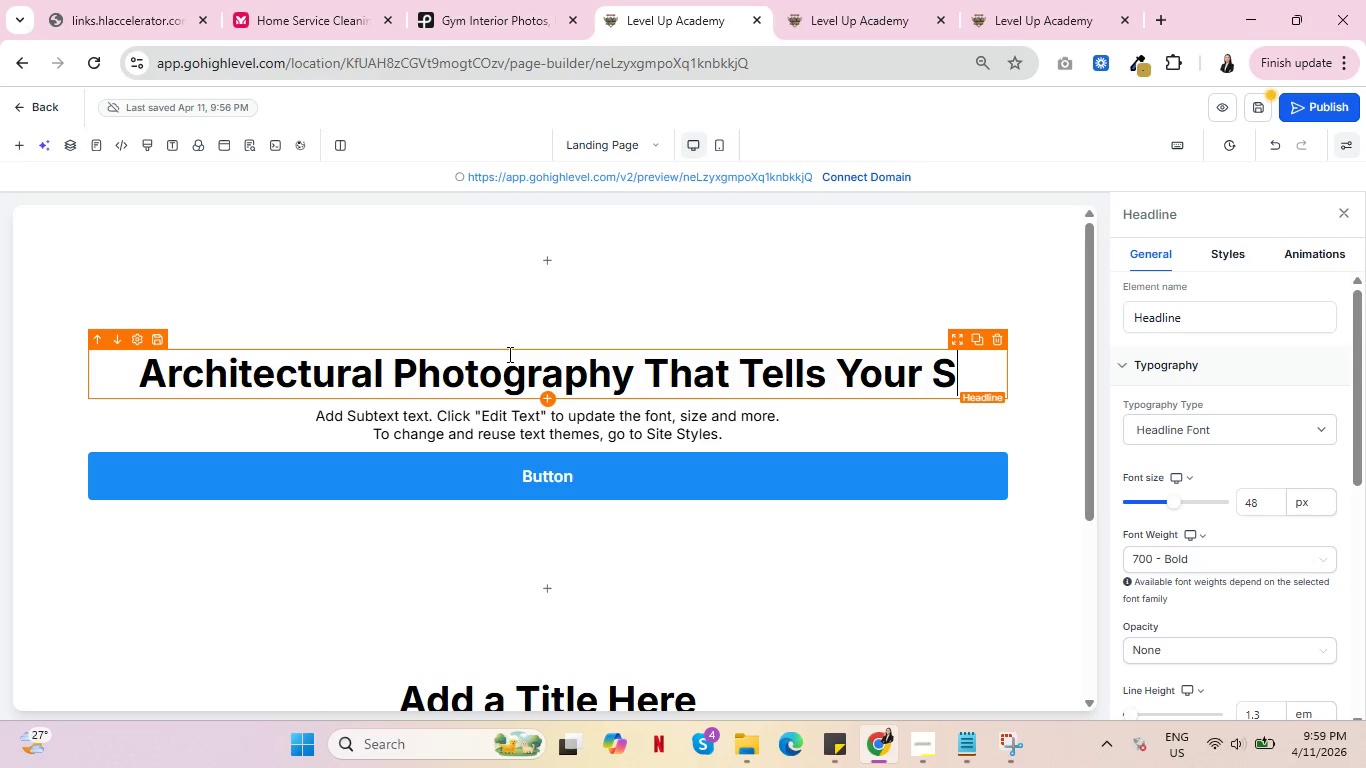 
key(Control+T)
 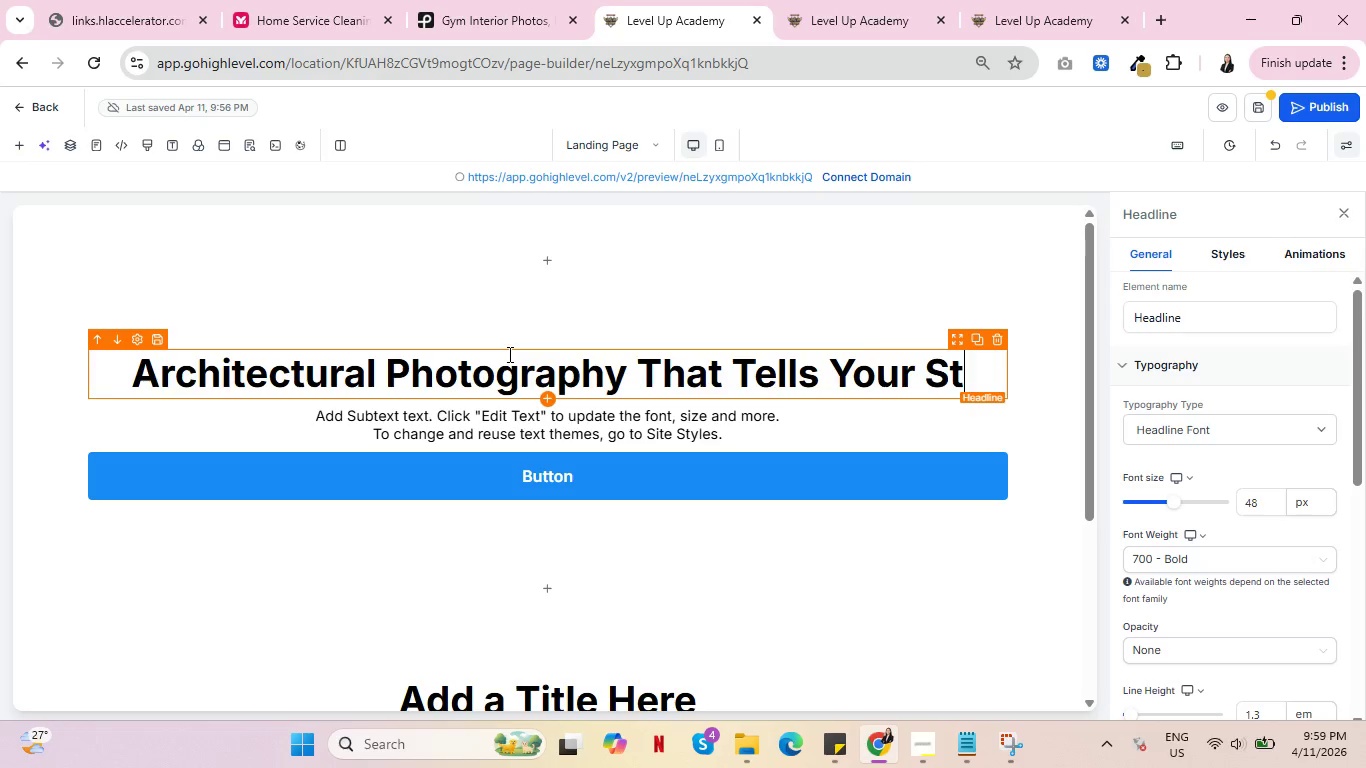 
key(Control+O)
 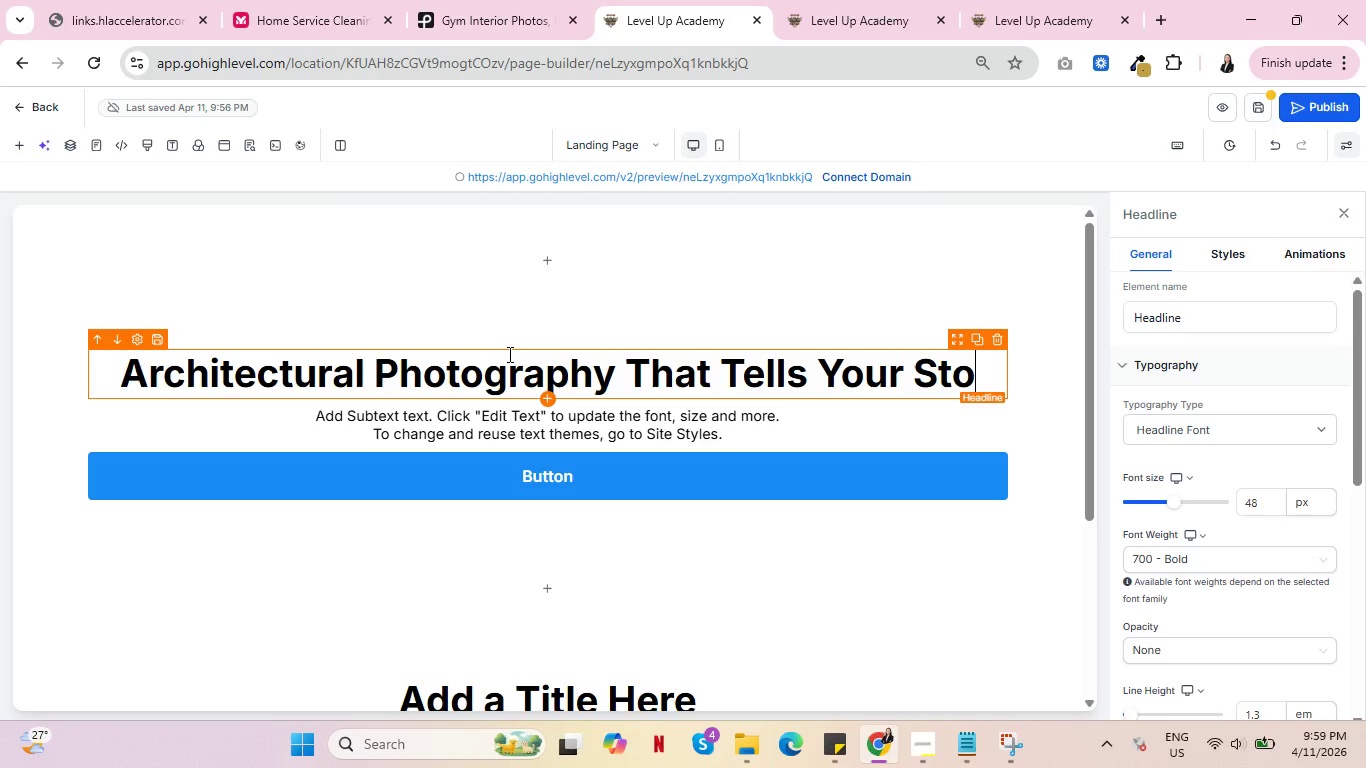 
key(Control+R)
 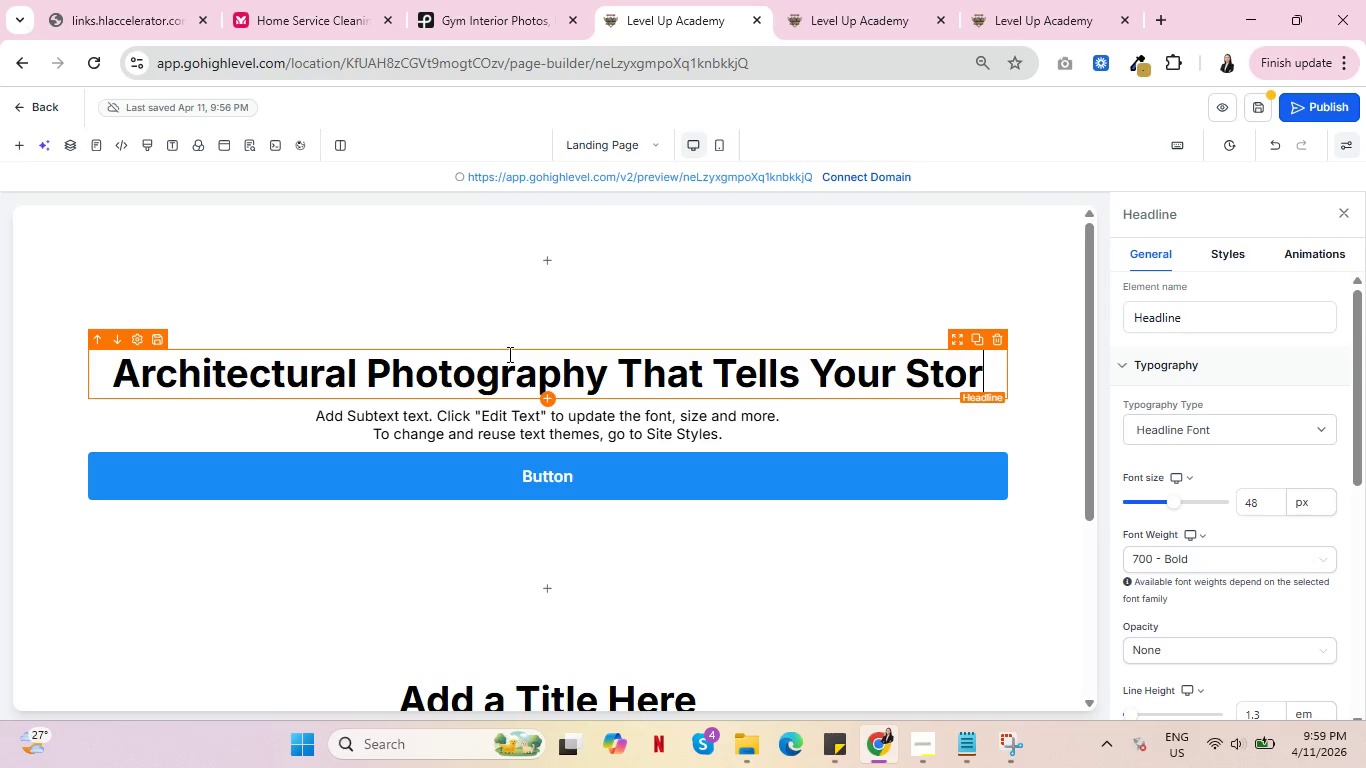 
key(Control+Y)
 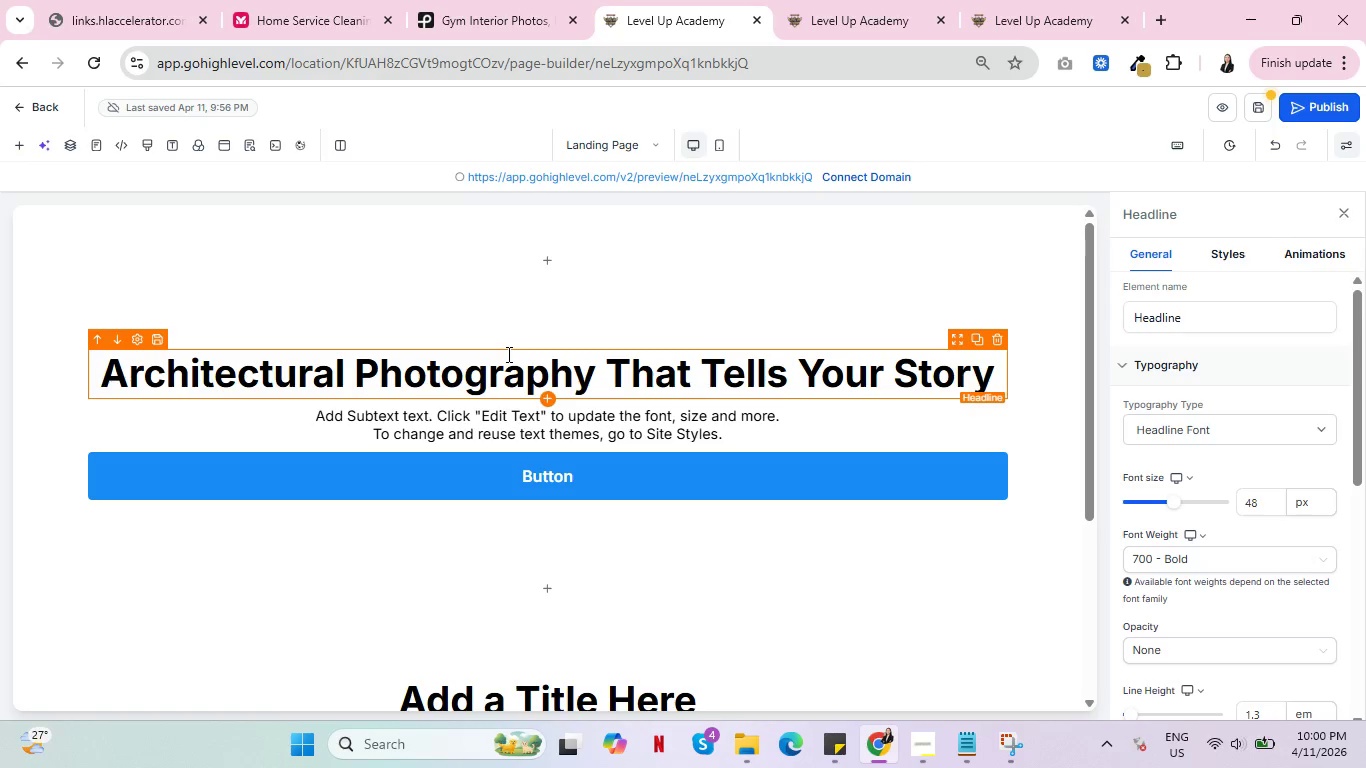 
wait(68.41)
 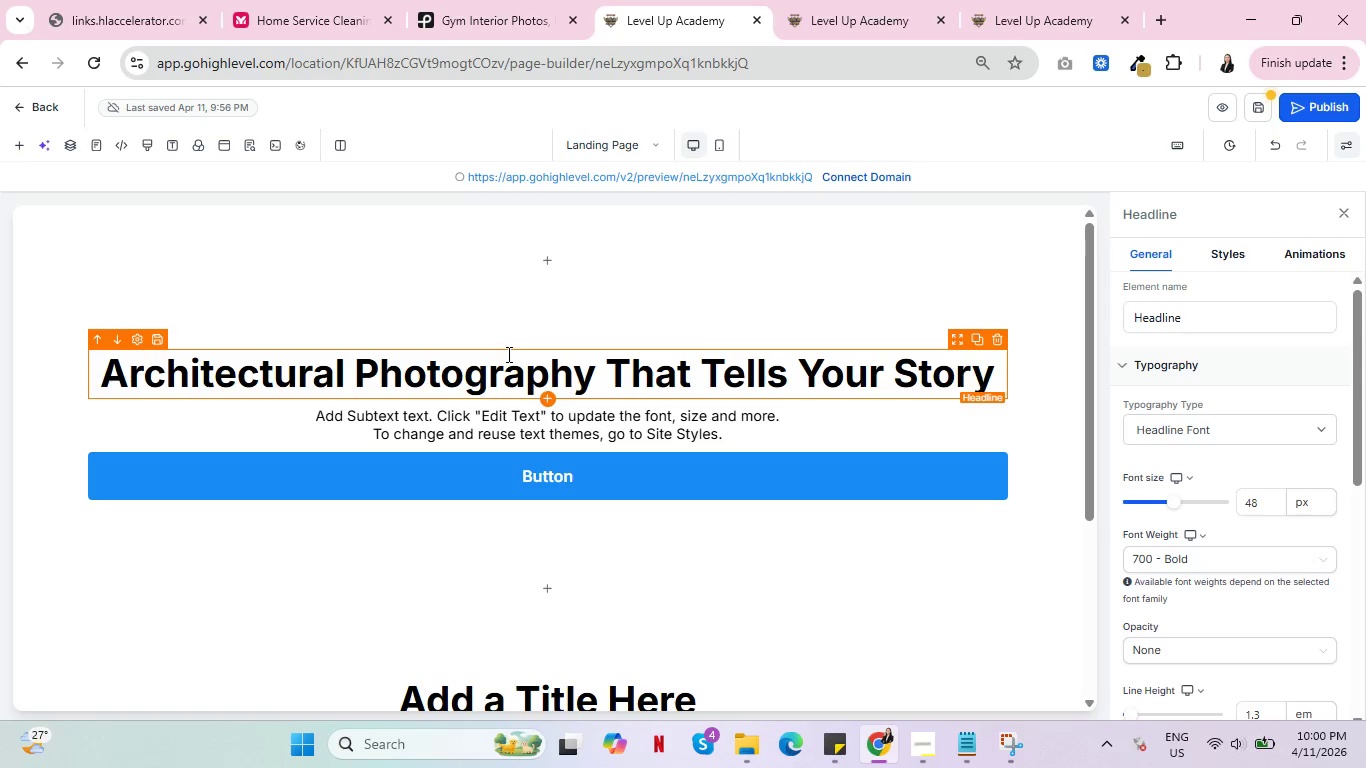 
scroll: coordinate [478, 478], scroll_direction: up, amount: 5.0
 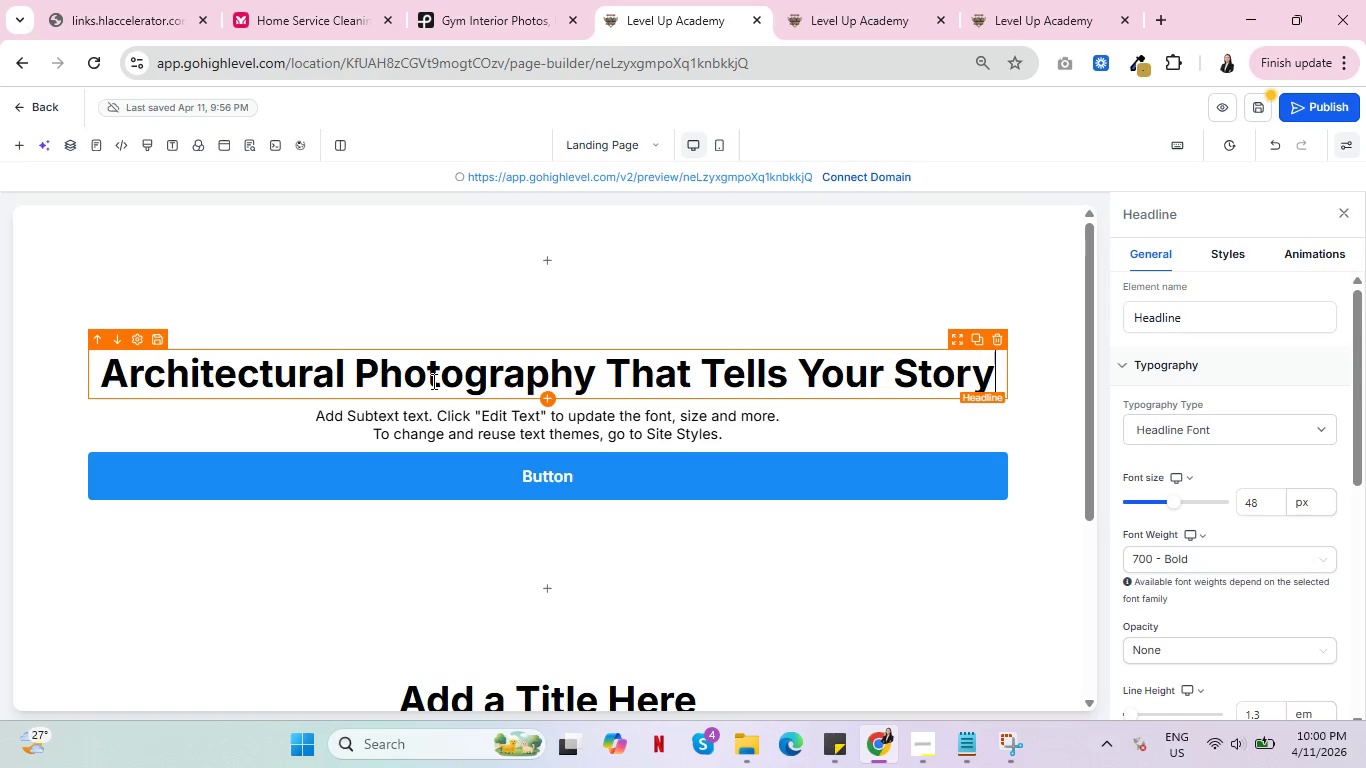 
wait(7.07)
 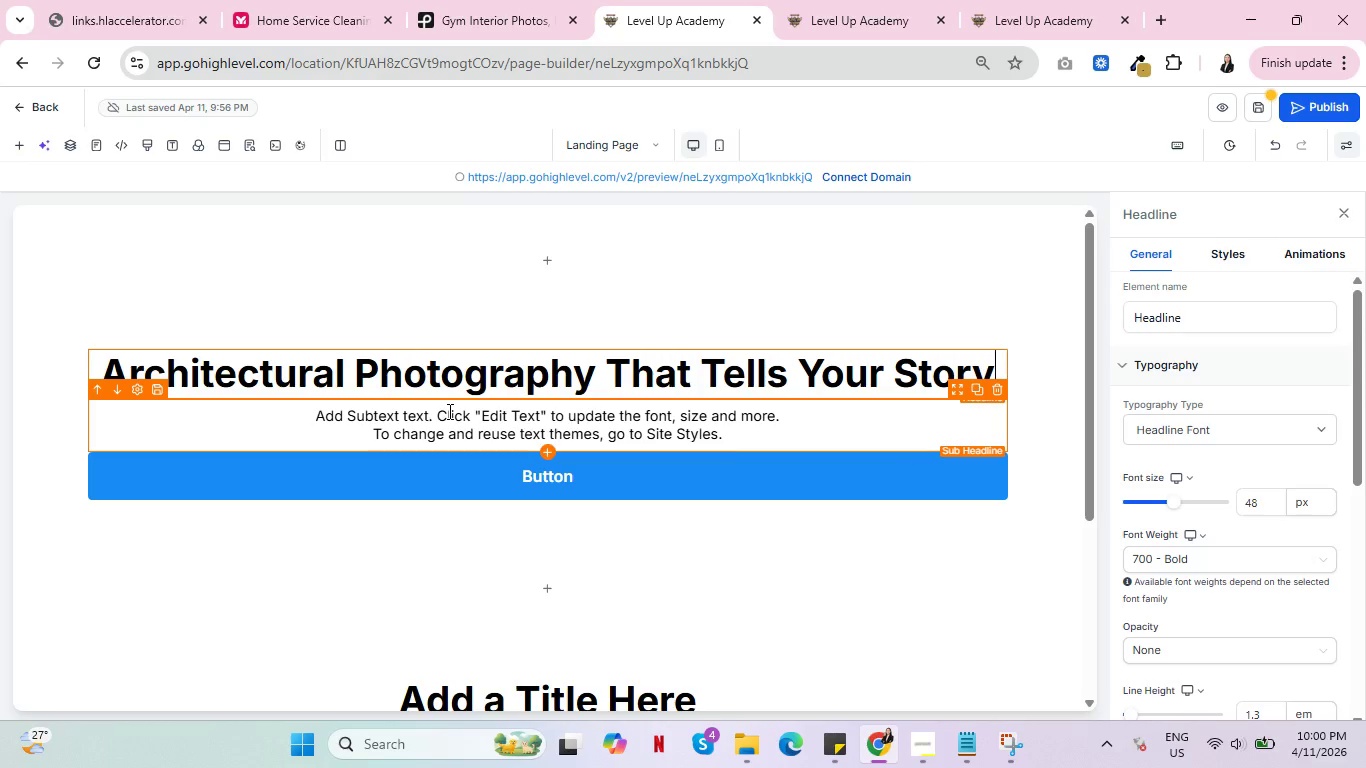 
left_click([550, 392])
 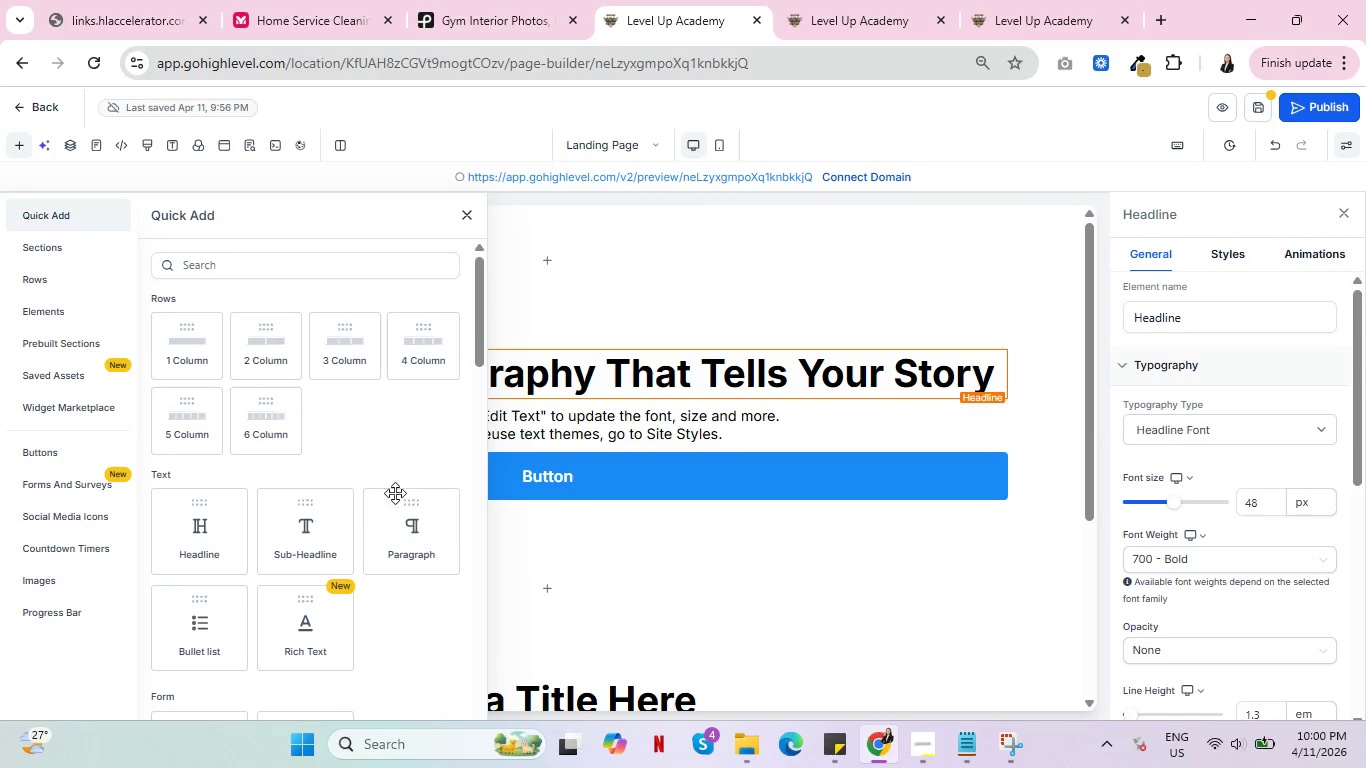 
left_click([425, 534])
 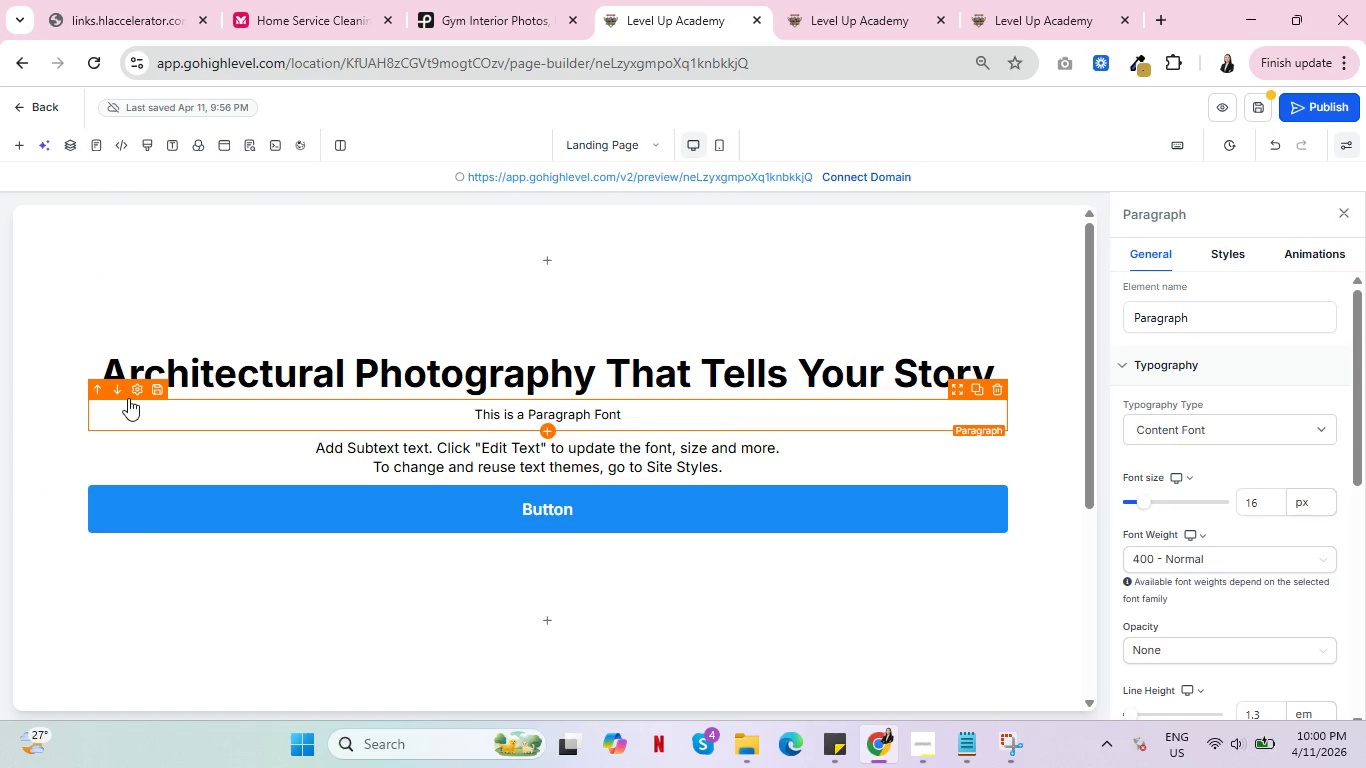 
left_click([93, 387])
 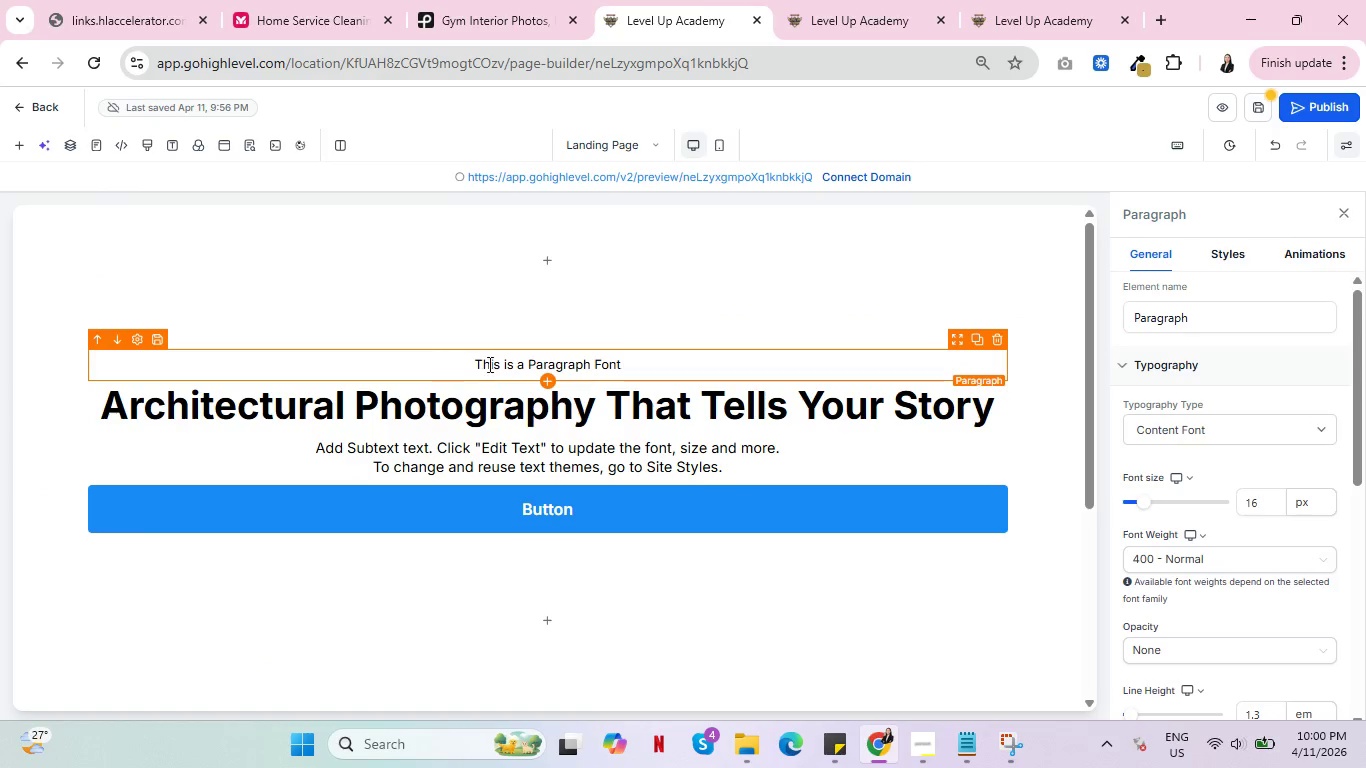 
double_click([524, 364])
 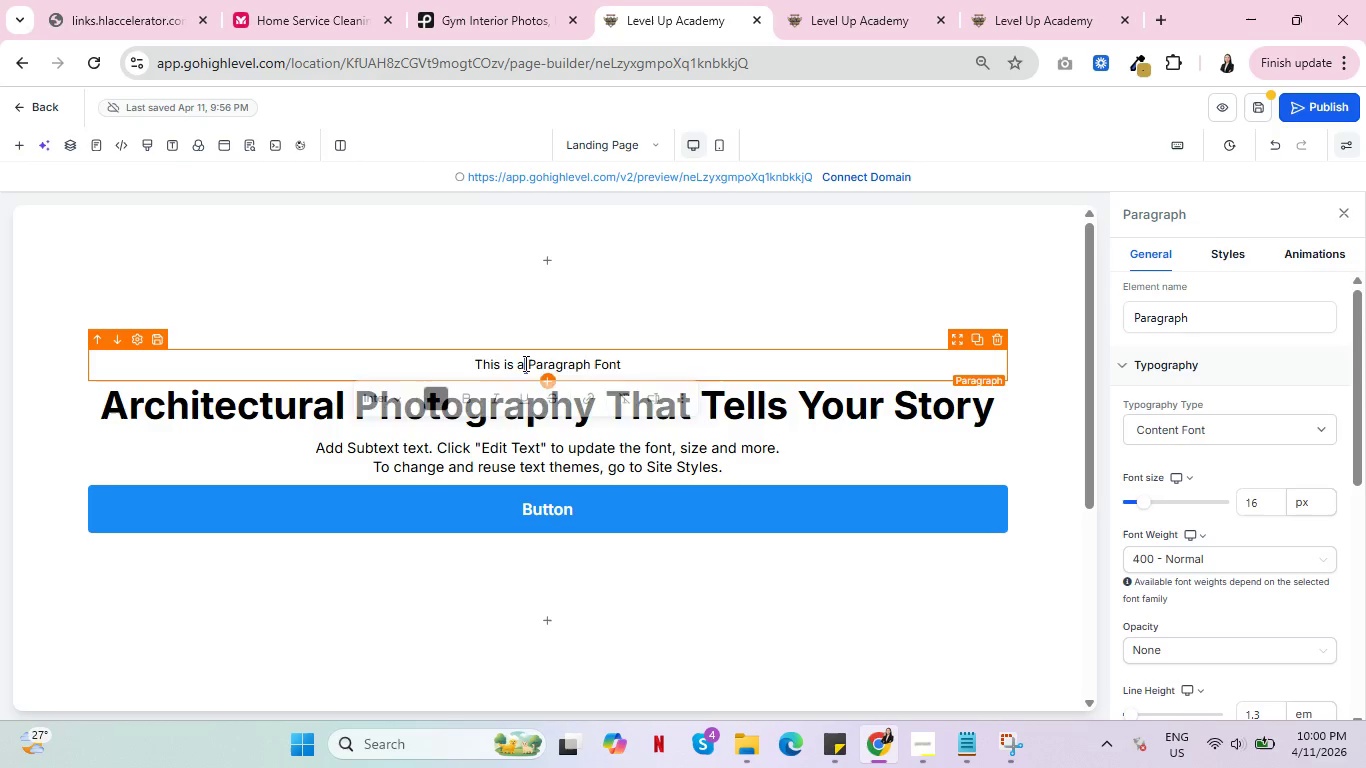 
triple_click([524, 363])
 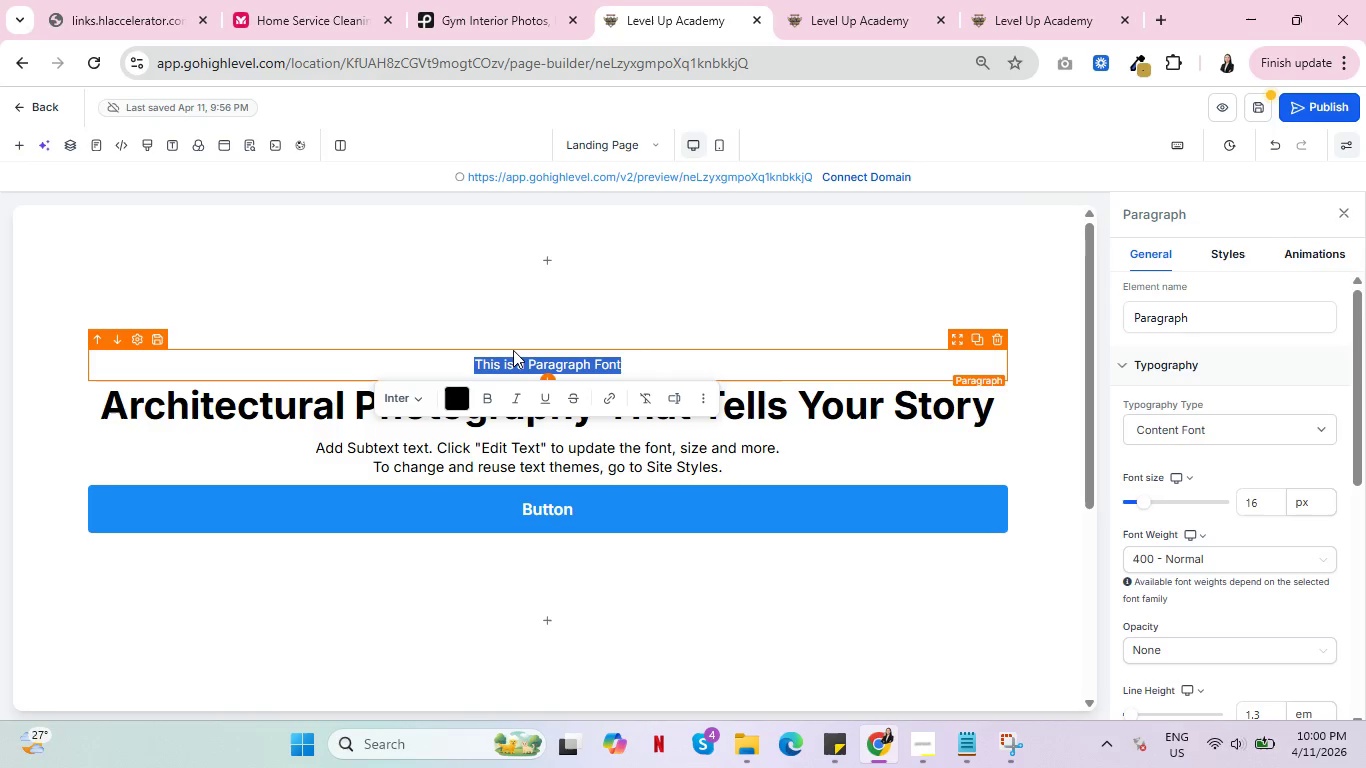 
wait(11.39)
 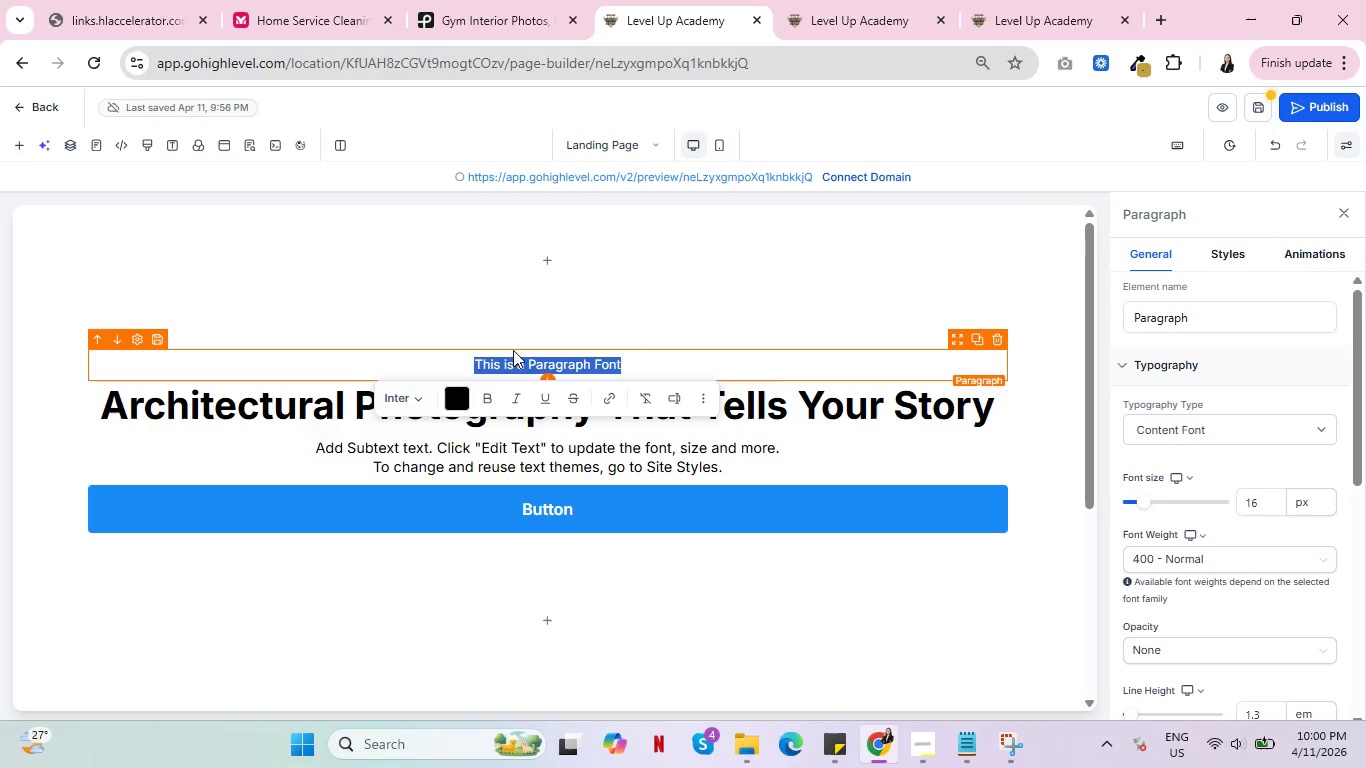 
double_click([307, 408])
 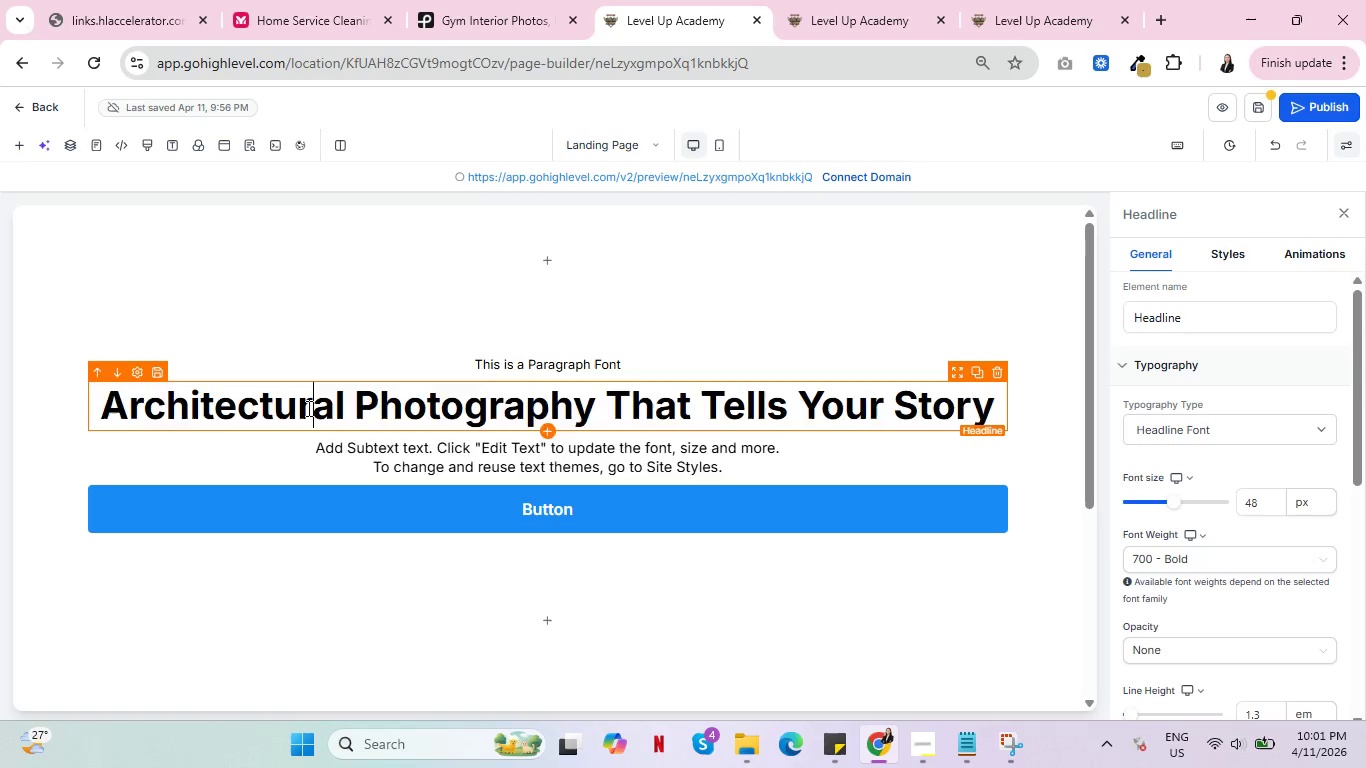 
triple_click([307, 408])
 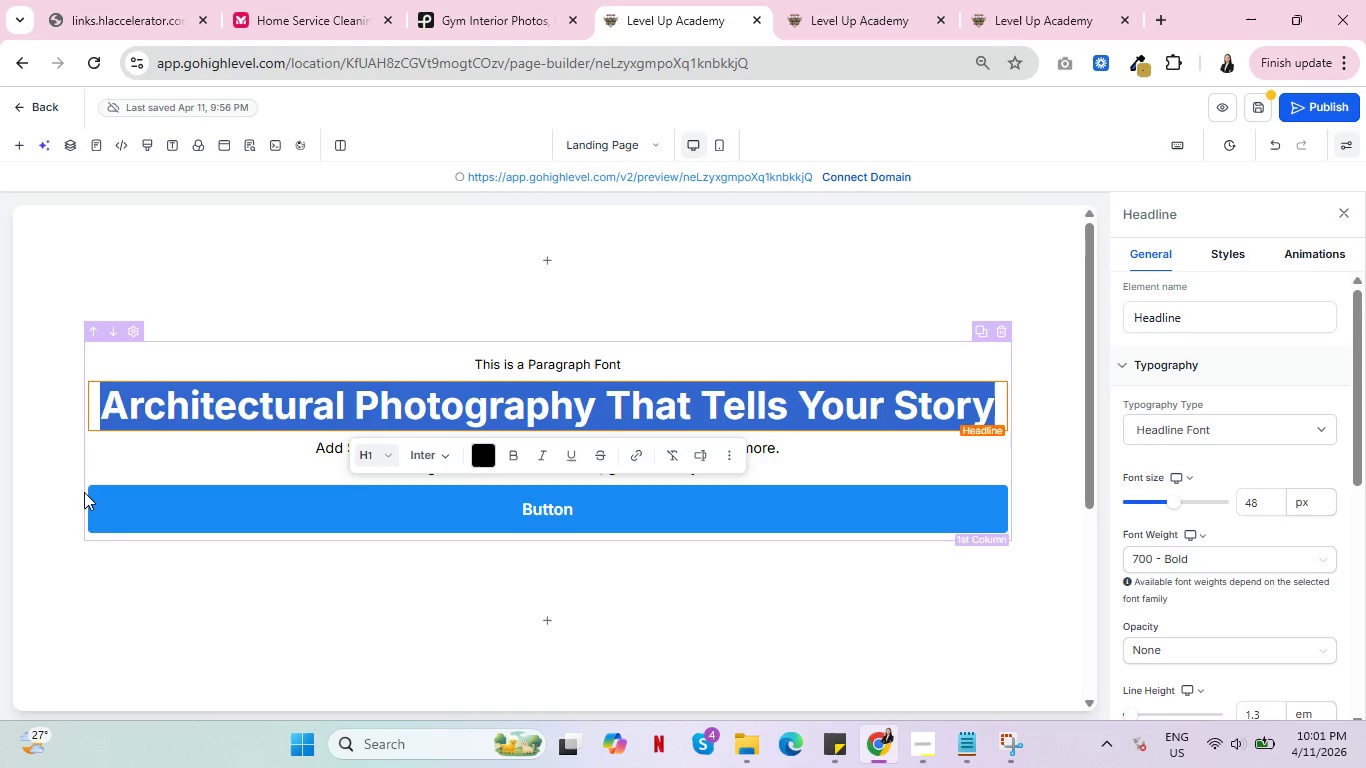 
wait(52.22)
 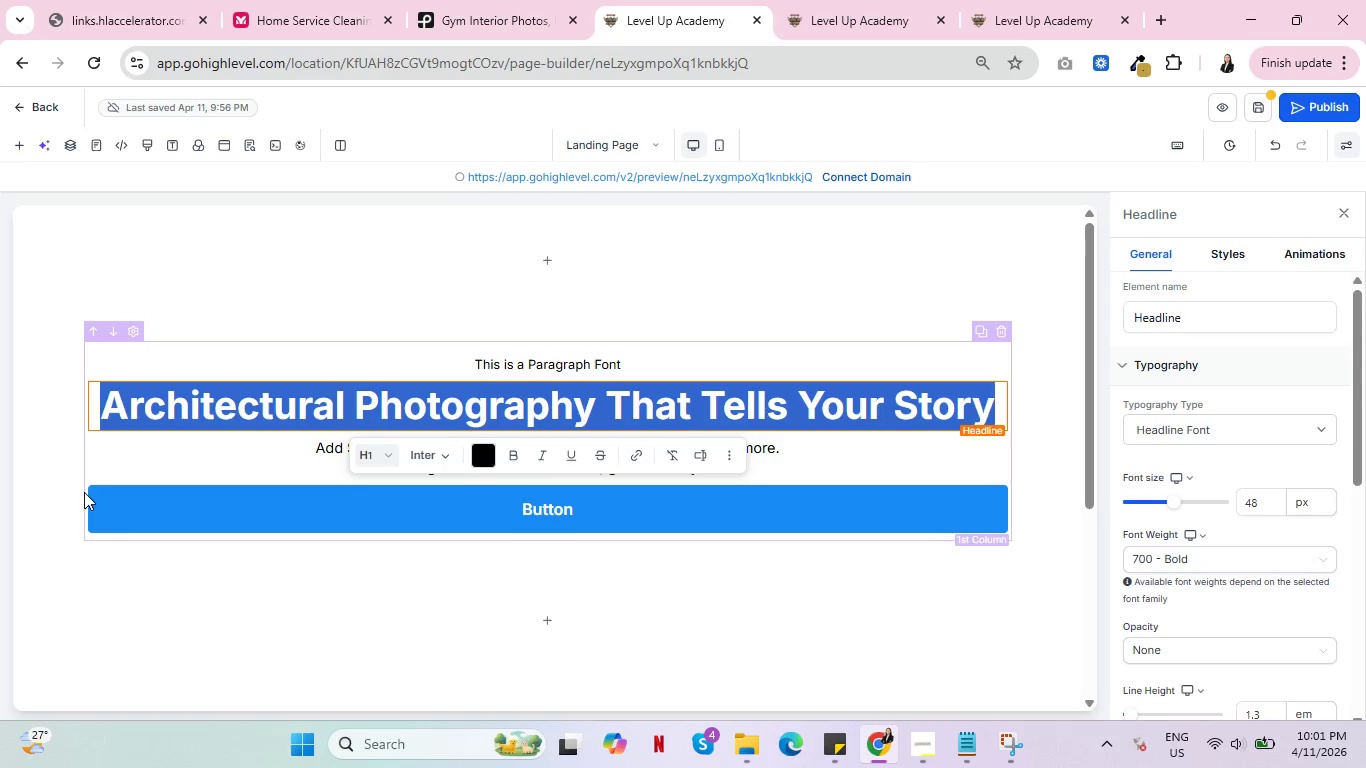 
type(Phto)
key(Backspace)
key(Backspace)
type(otography as a capital asset, not a line item)
 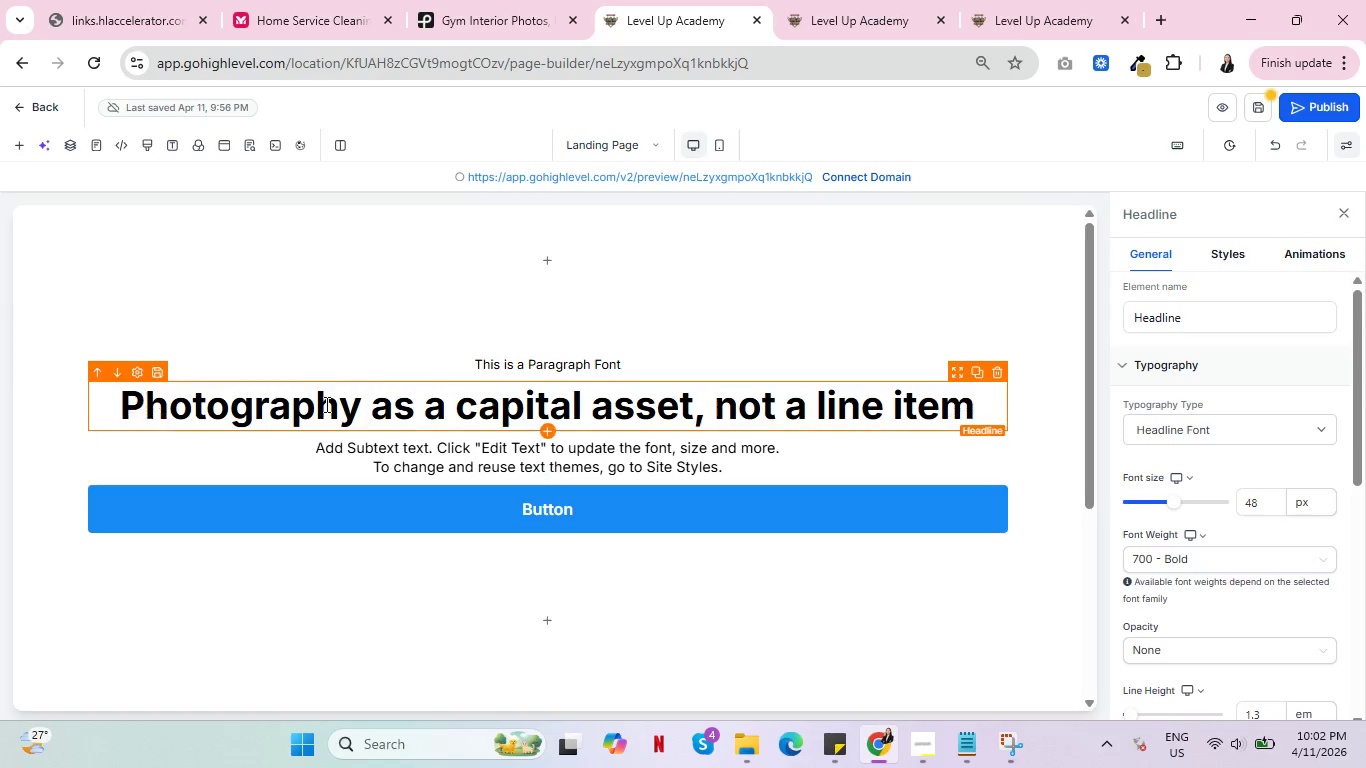 
double_click([404, 450])
 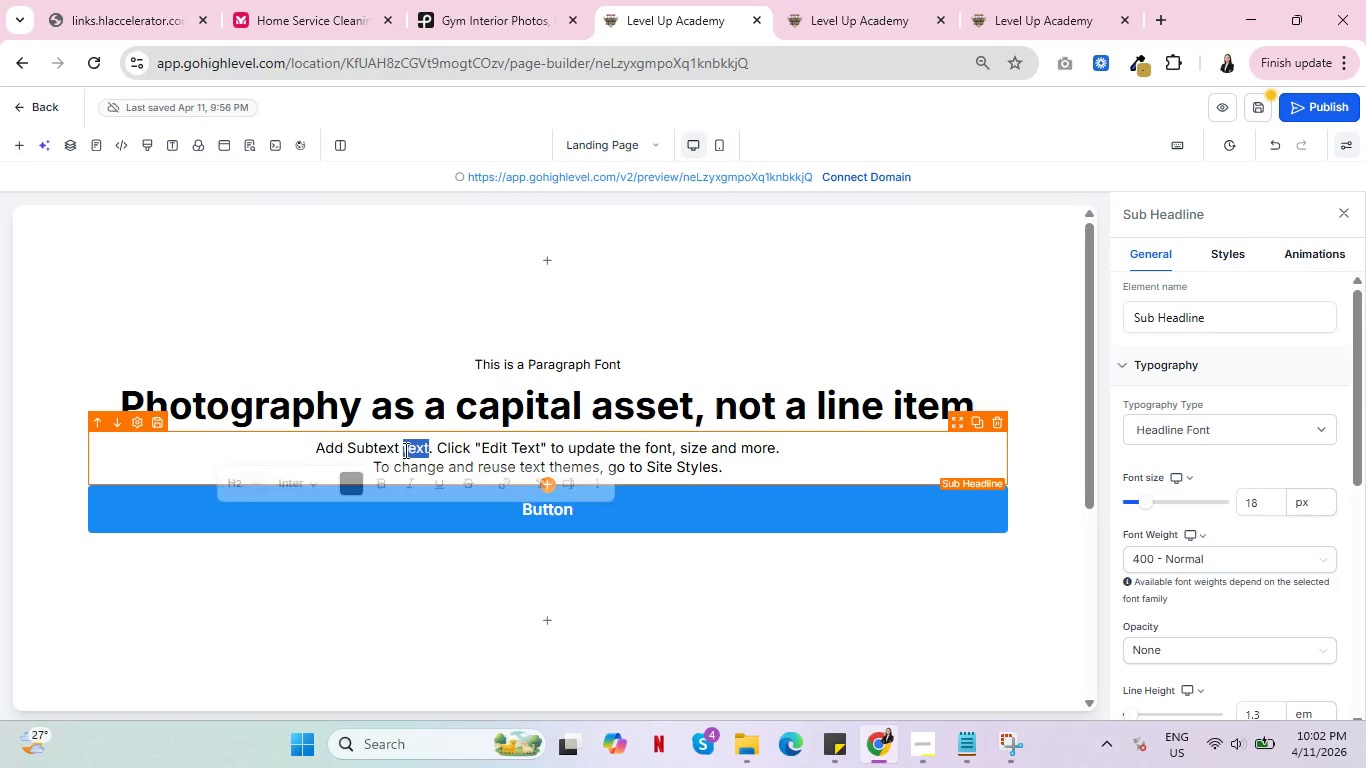 
triple_click([404, 450])
 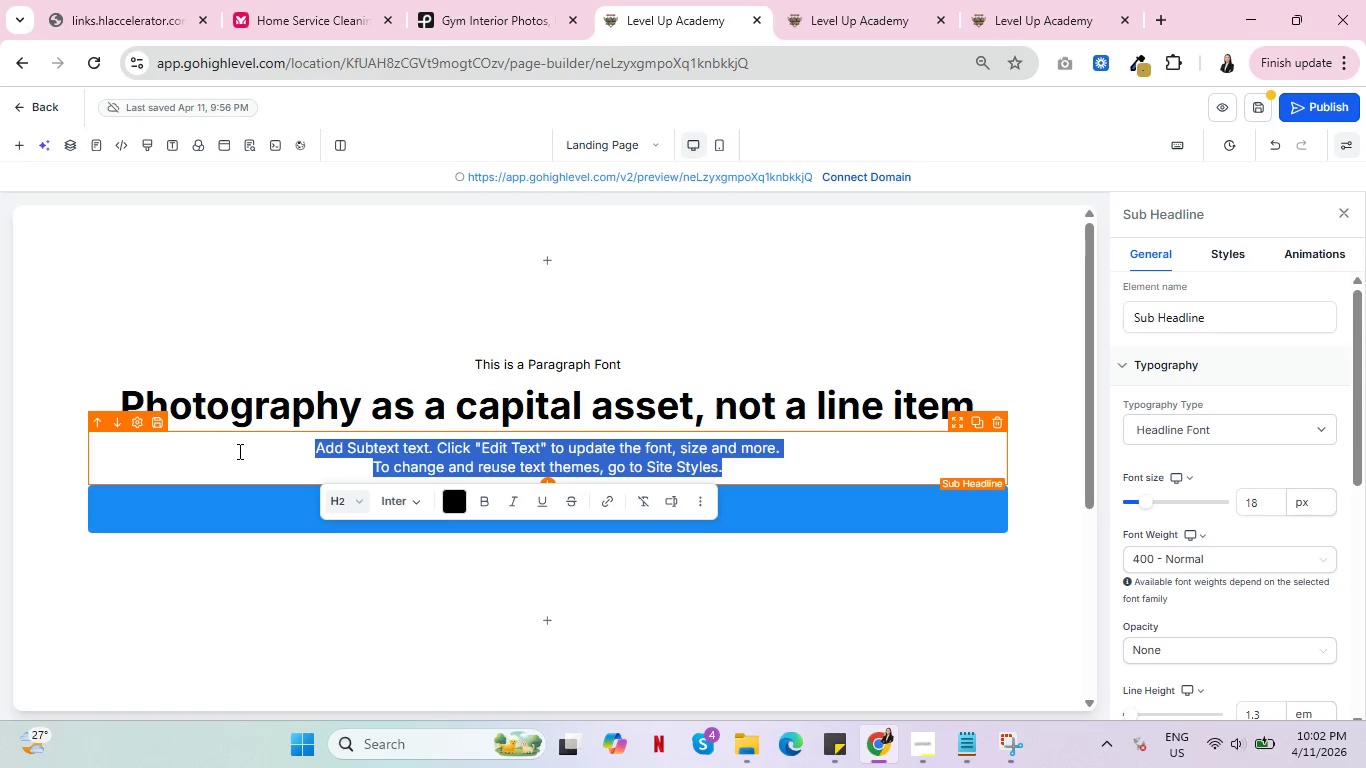 
wait(34.5)
 